 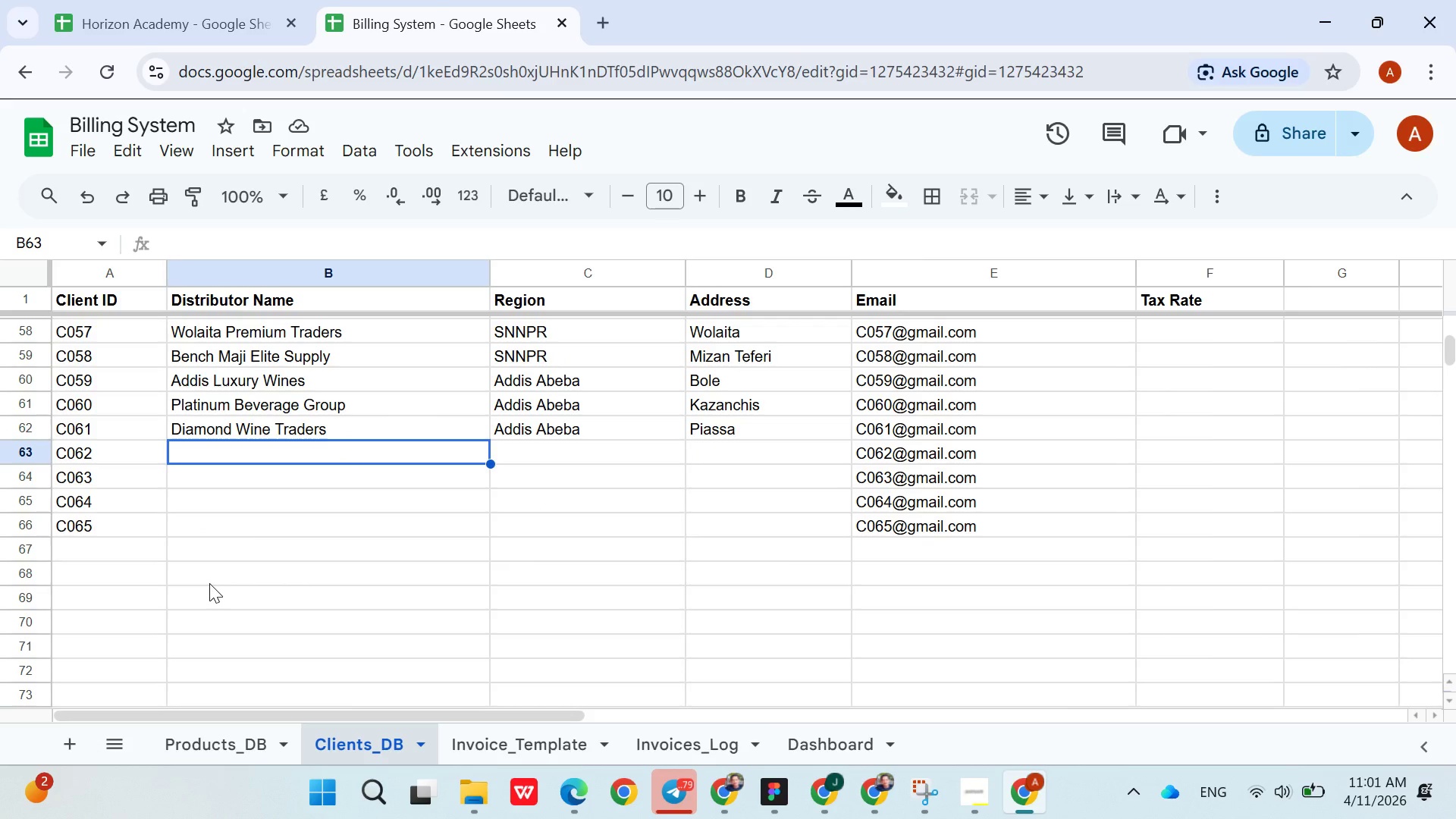 
type(Apex)
 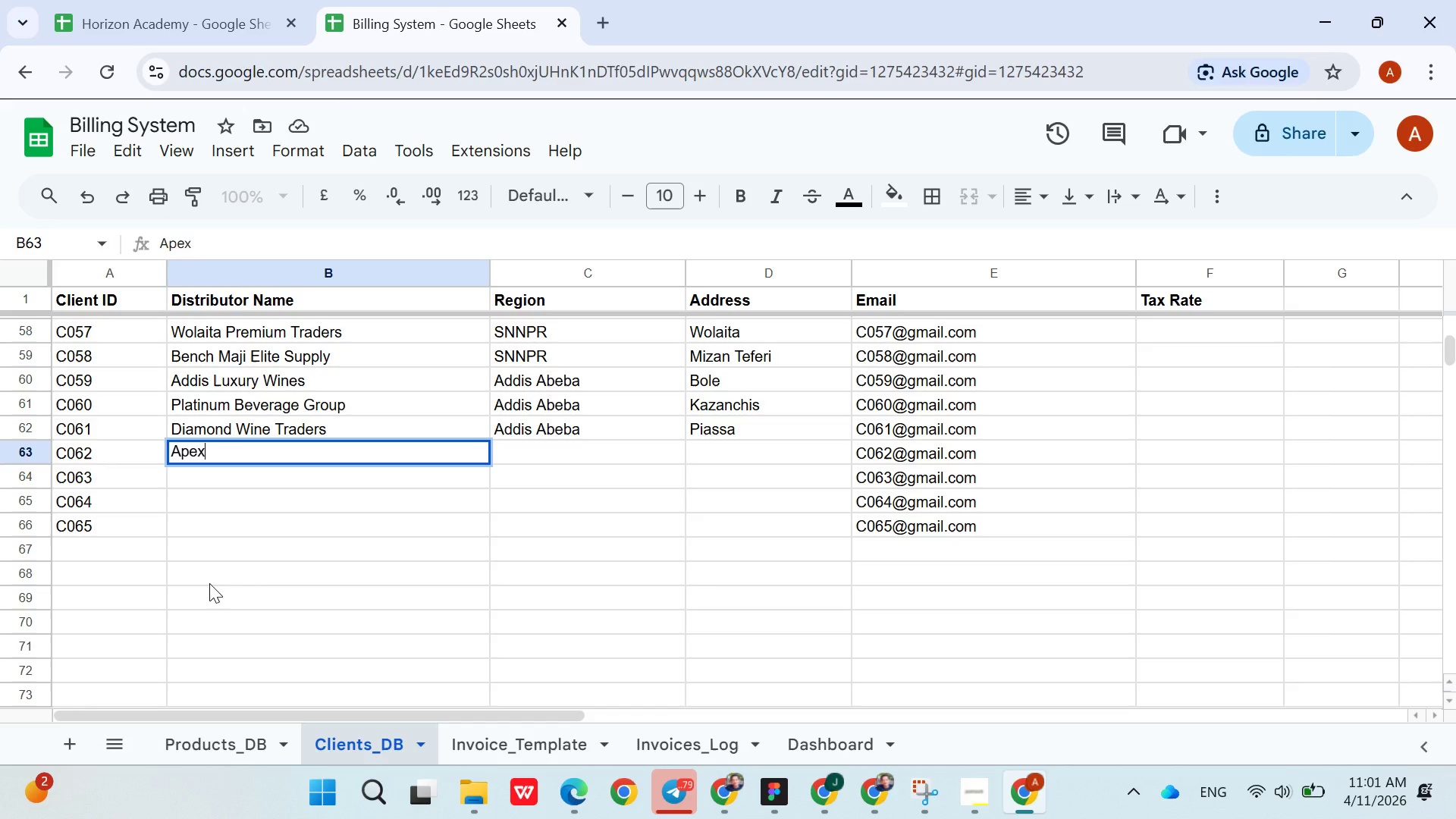 
wait(5.73)
 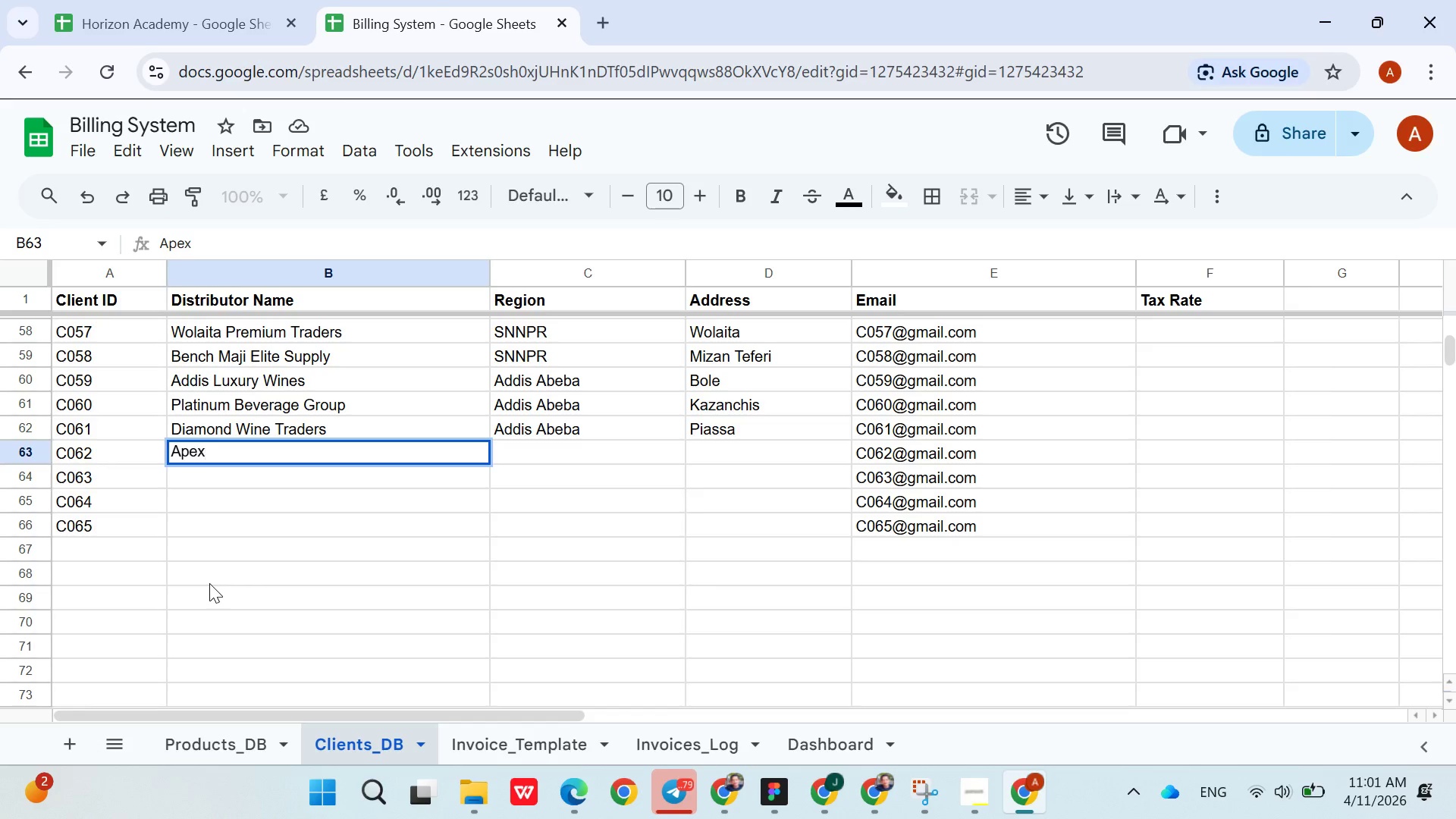 
type( Distributors)
 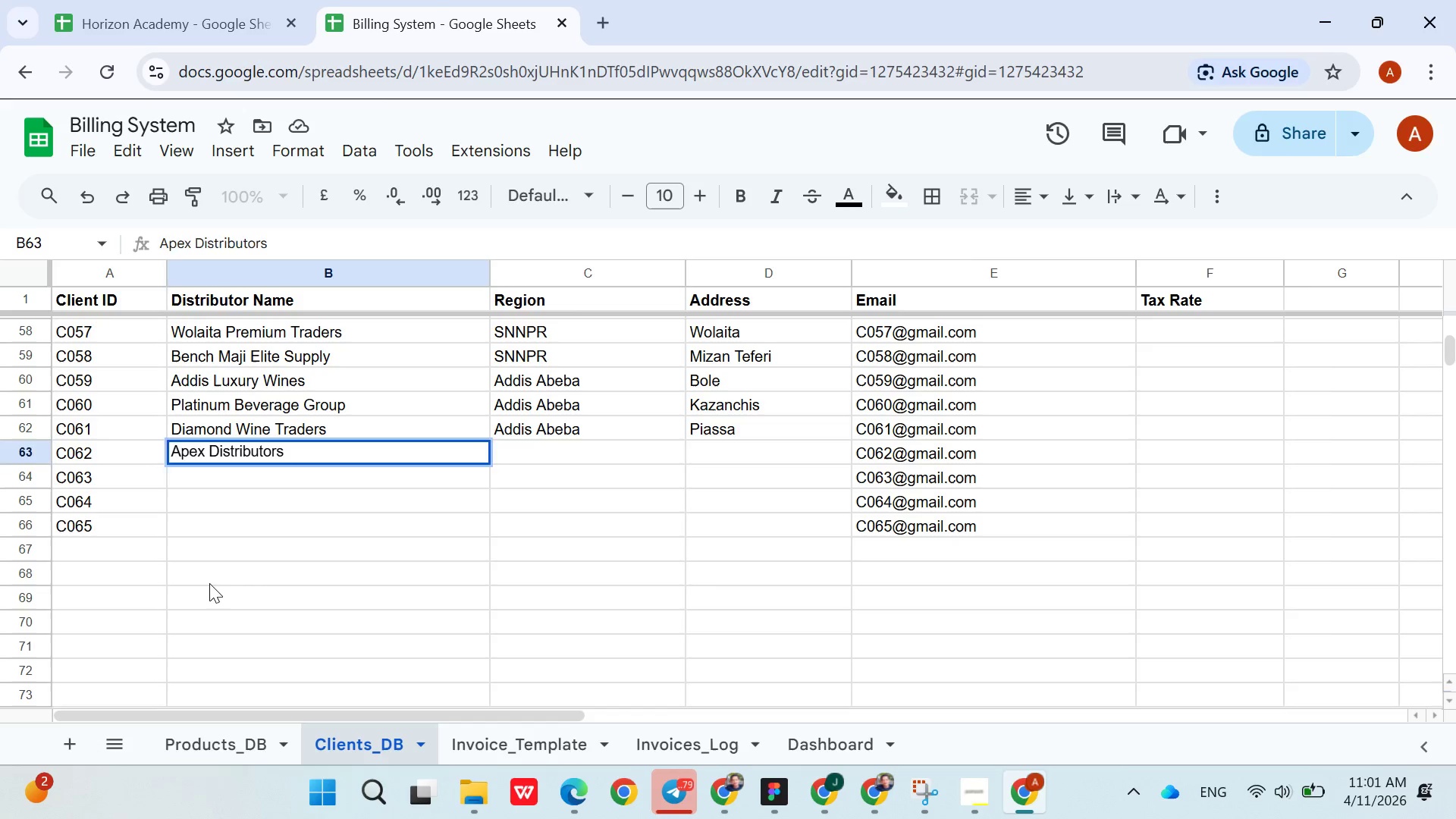 
key(ArrowDown)
 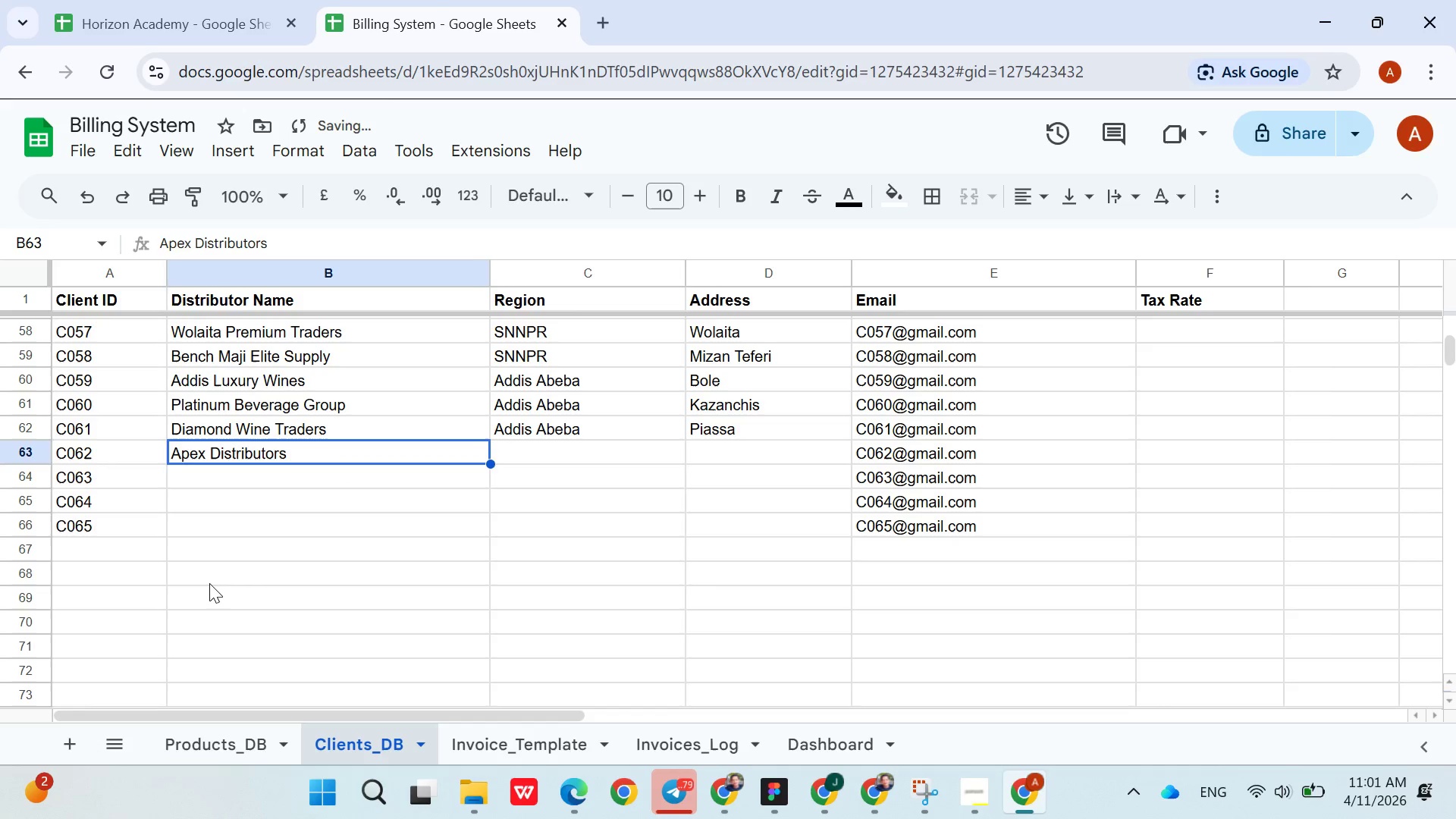 
key(ArrowUp)
 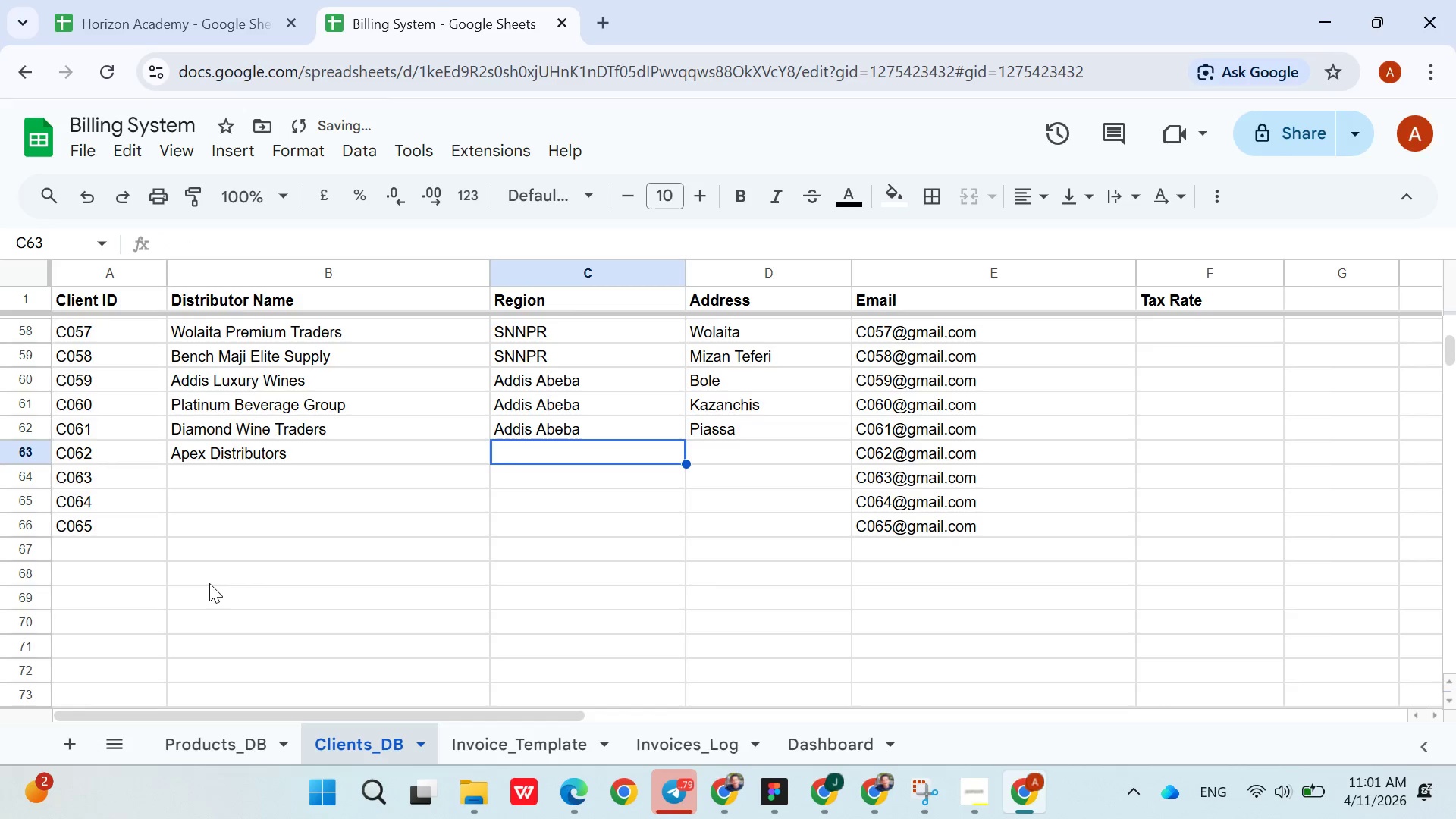 
key(ArrowRight)
 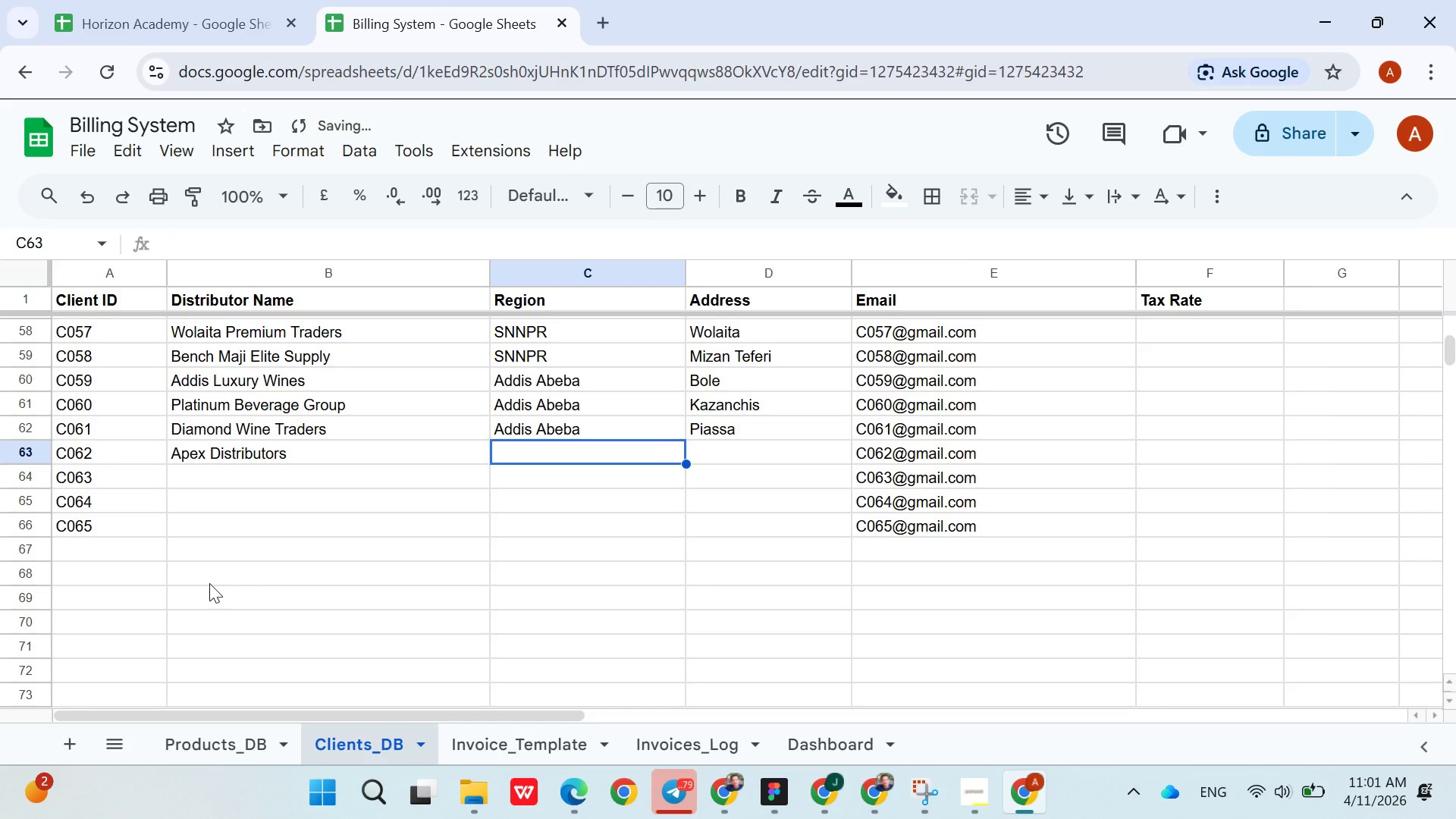 
type(Add)
 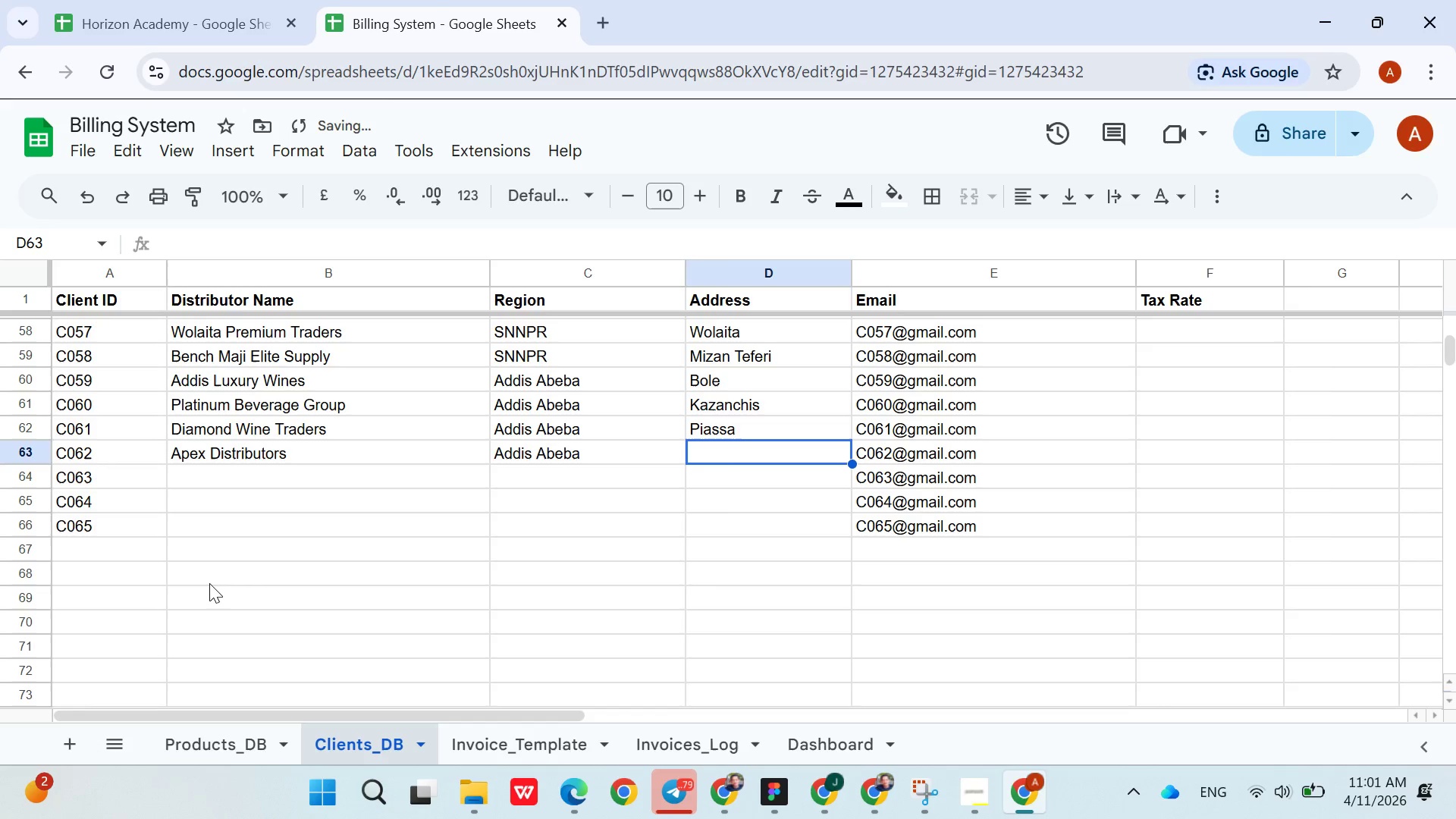 
key(ArrowRight)
 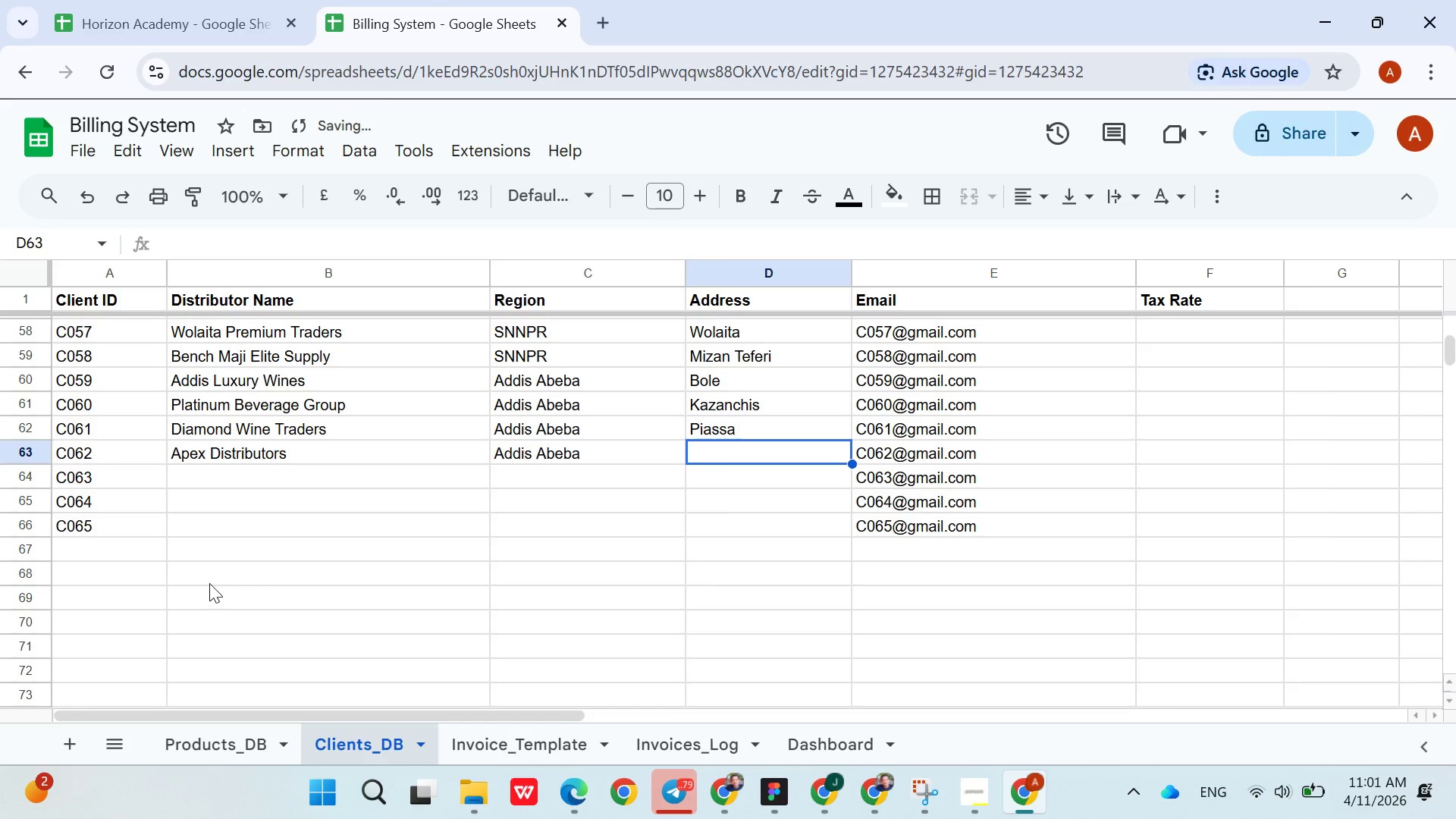 
type(Sar)
 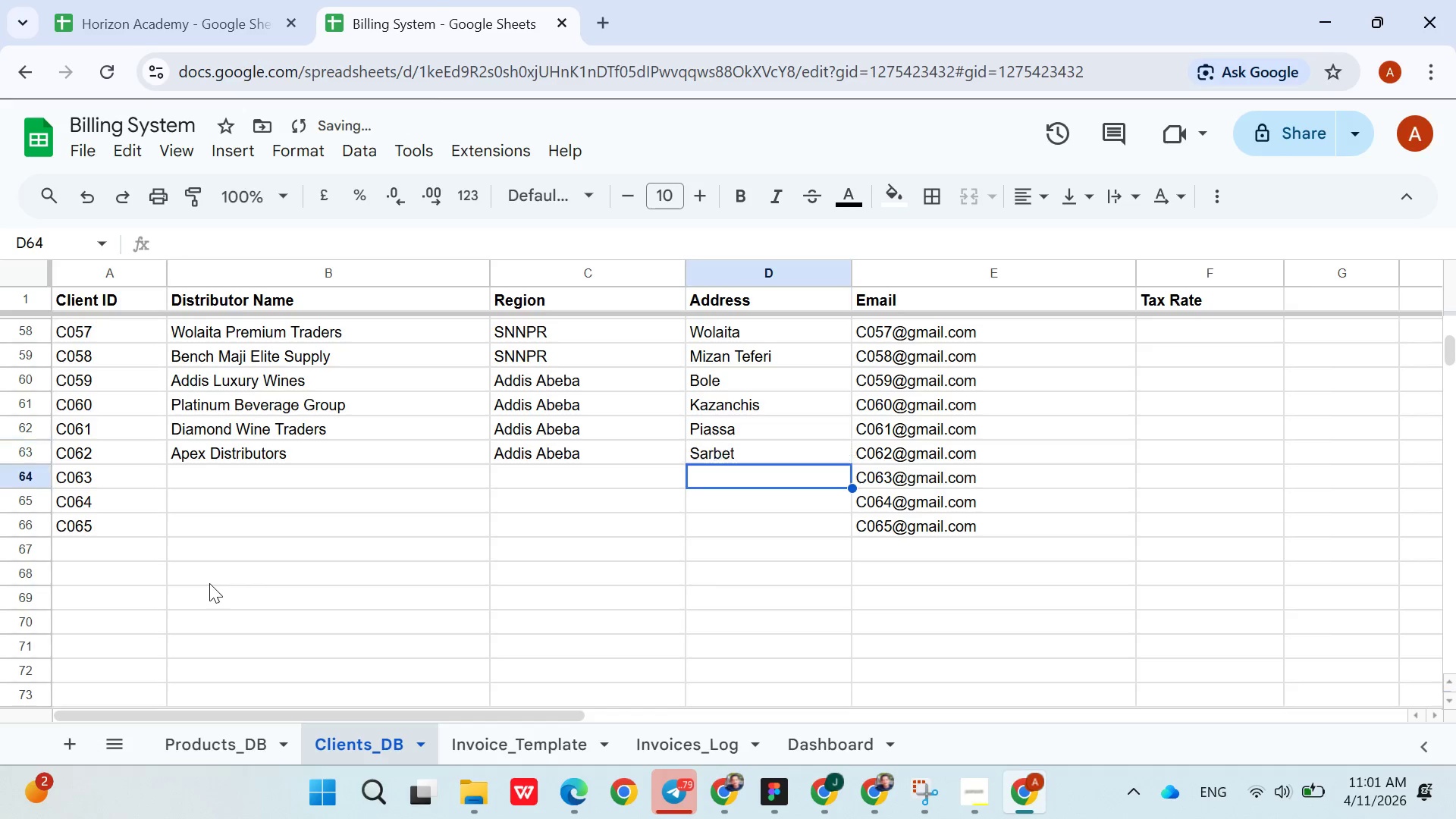 
key(ArrowDown)
 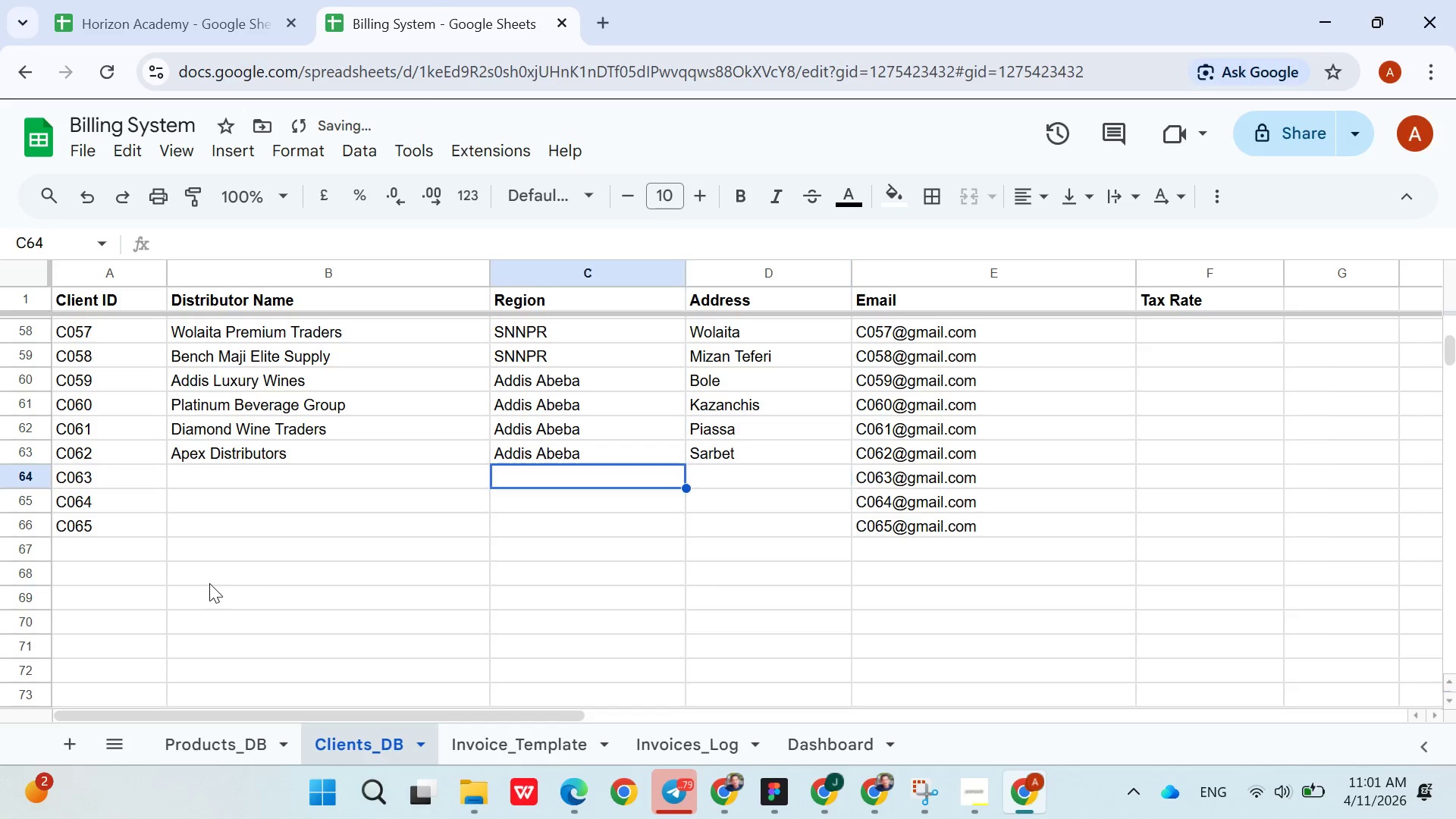 
hold_key(key=ArrowLeft, duration=0.7)
 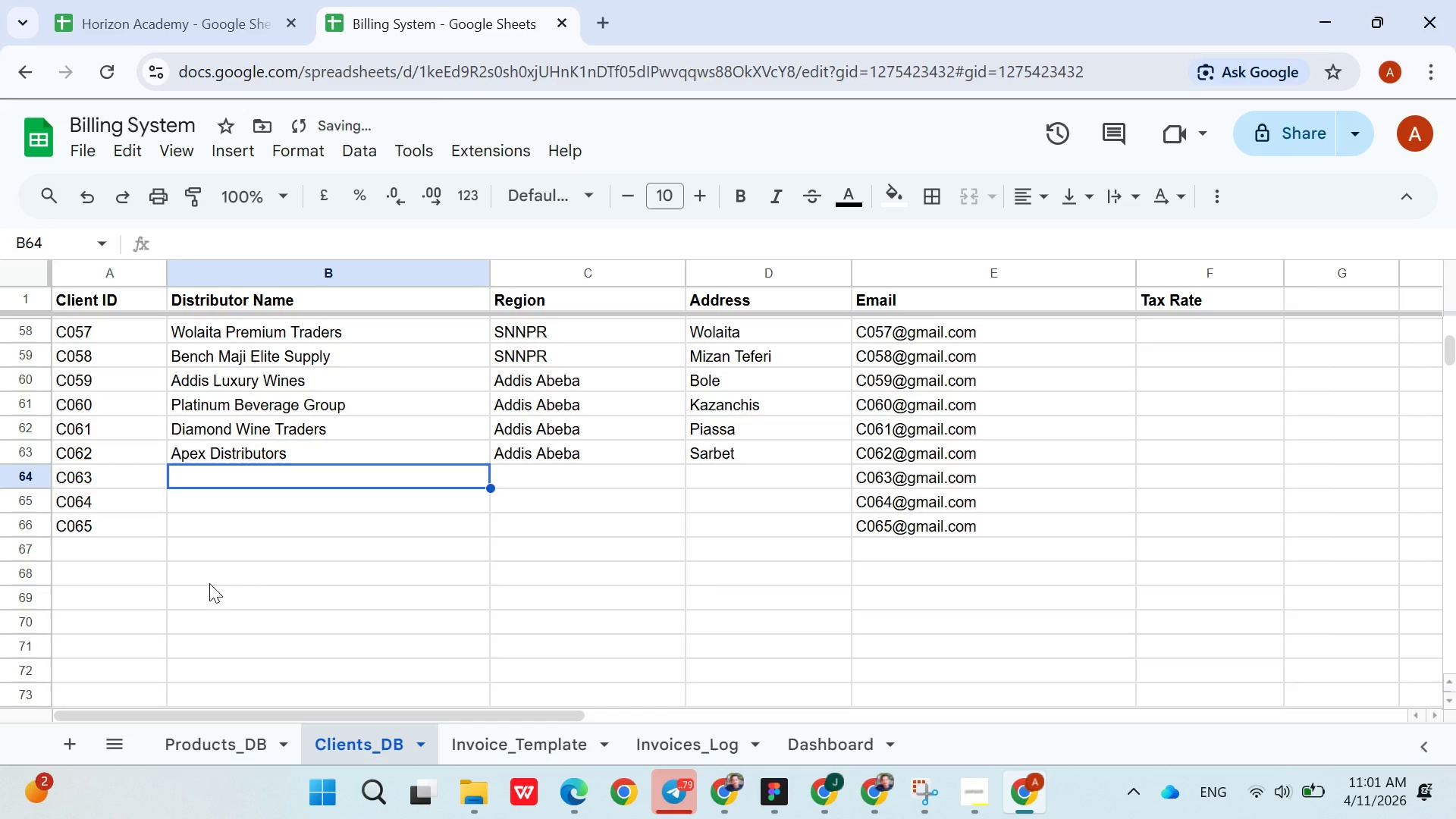 
key(ArrowRight)
 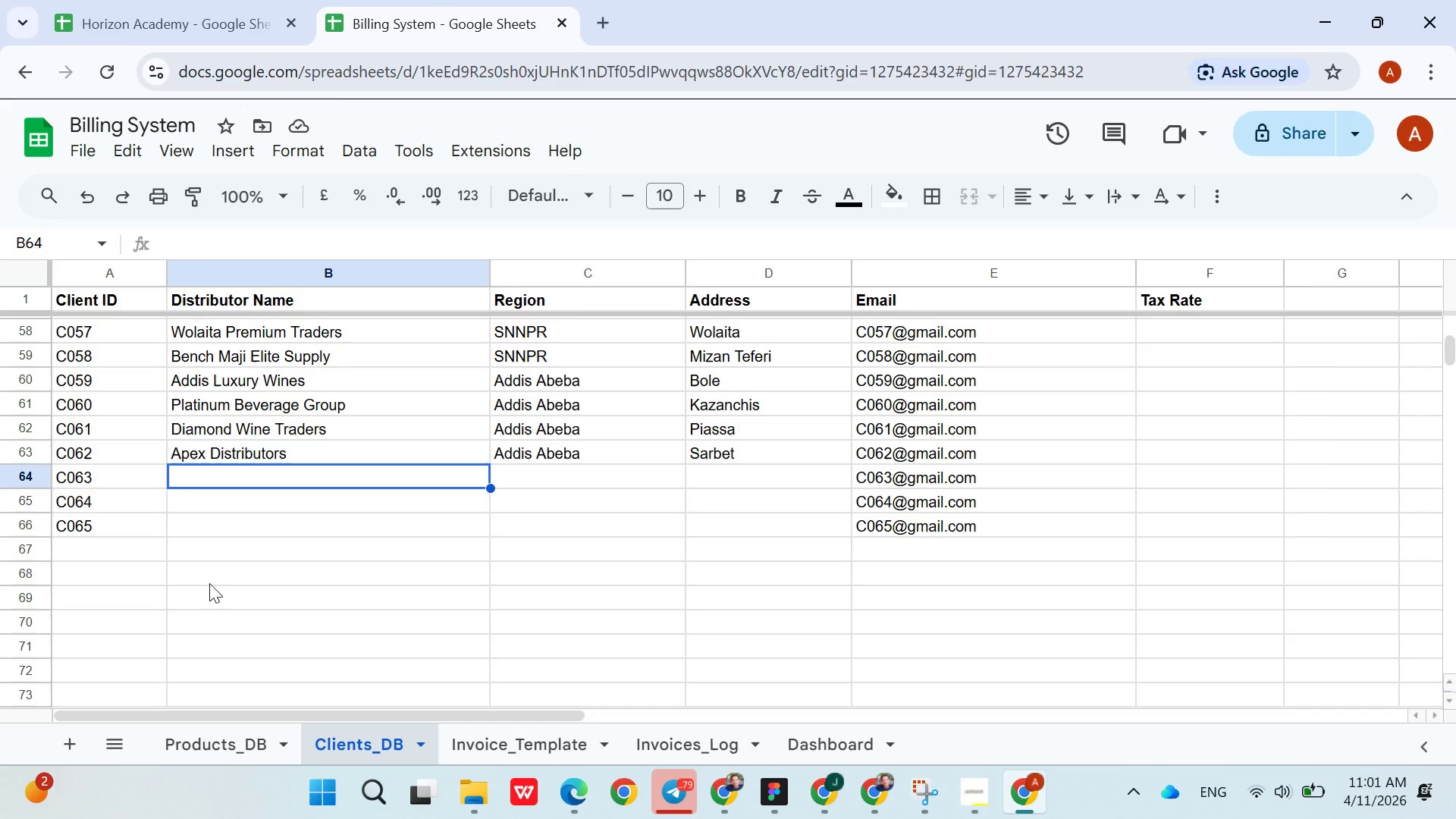 
wait(15.69)
 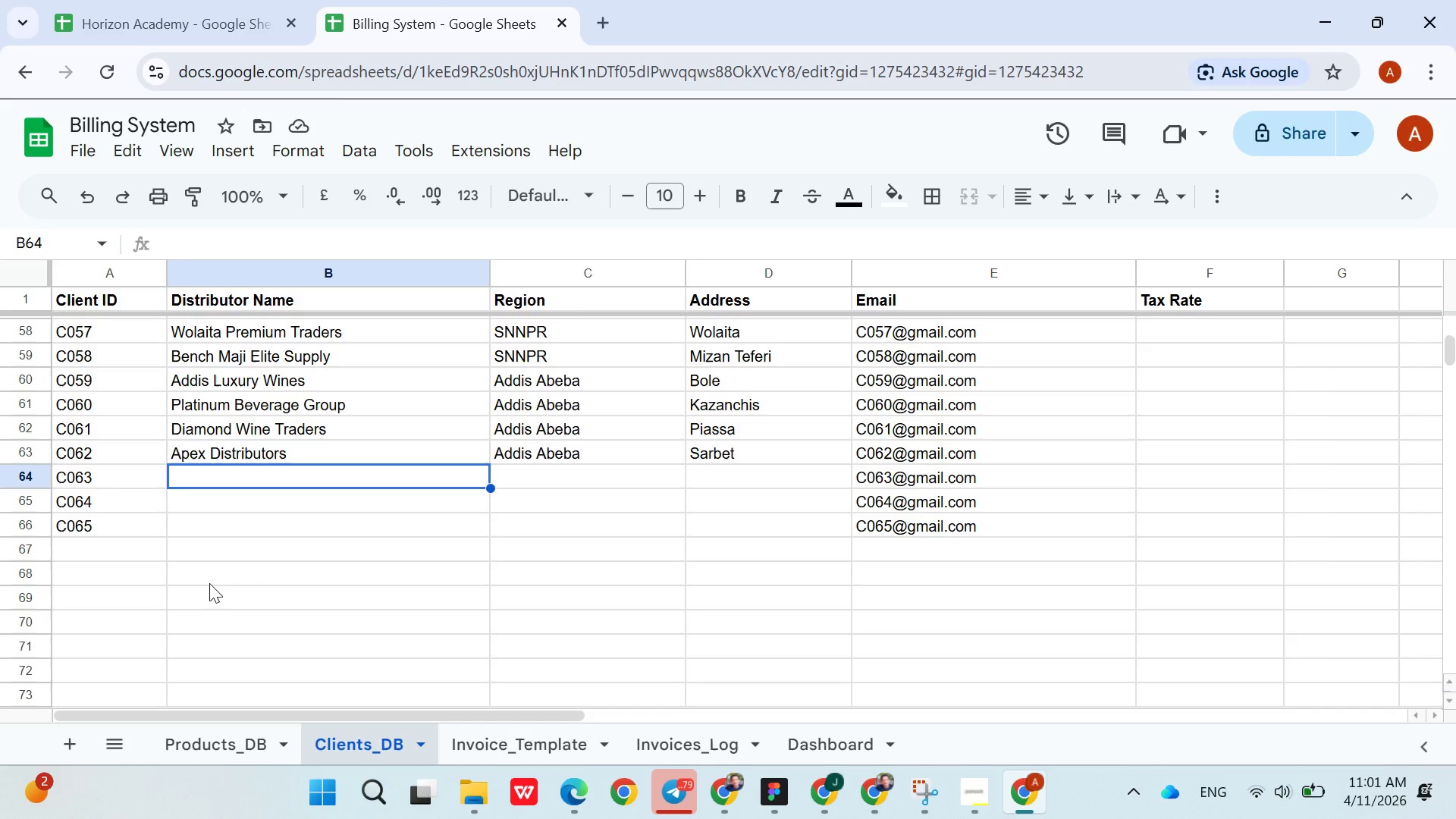 
type(Crown Beverage Supply)
 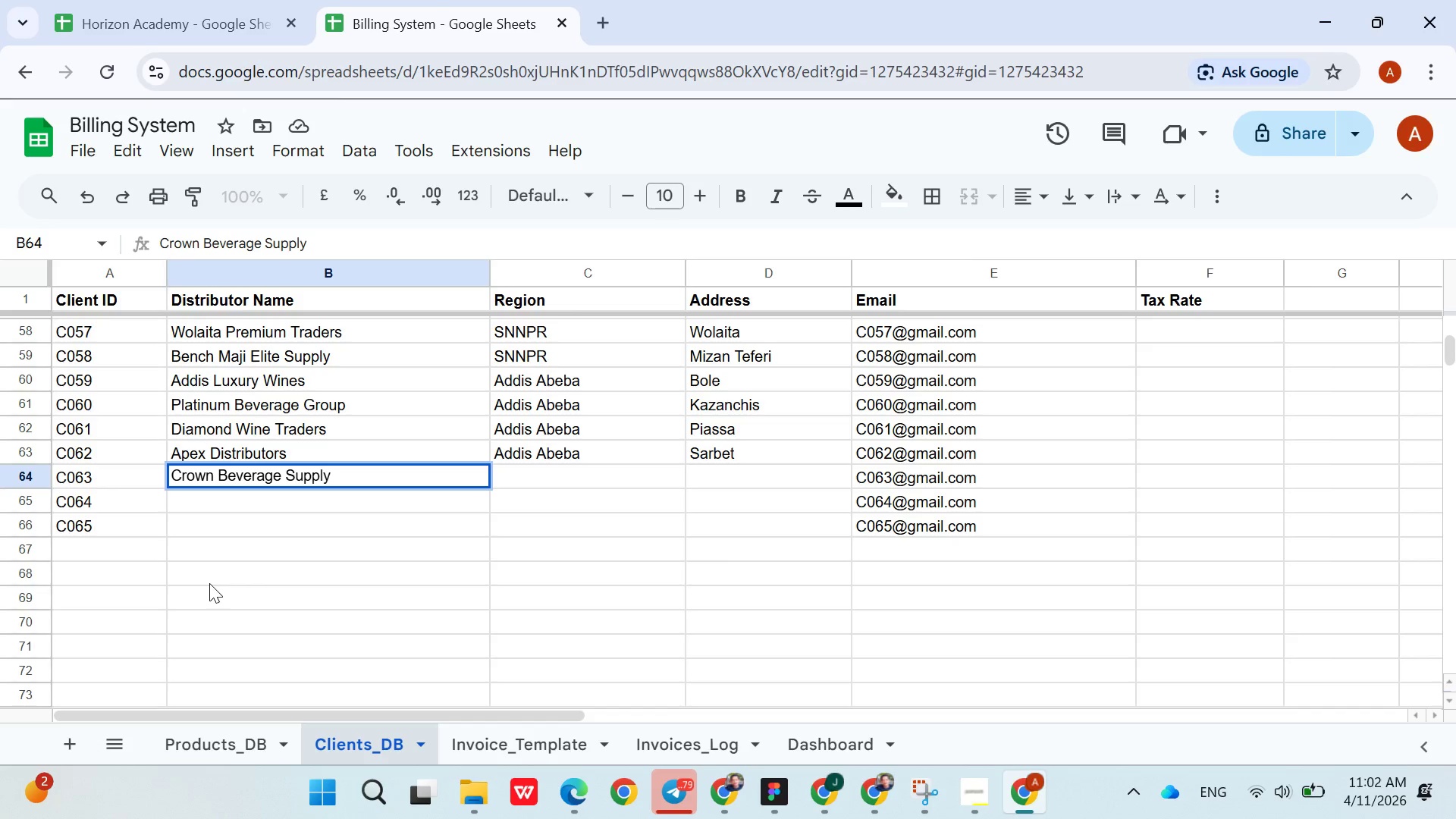 
key(ArrowRight)
 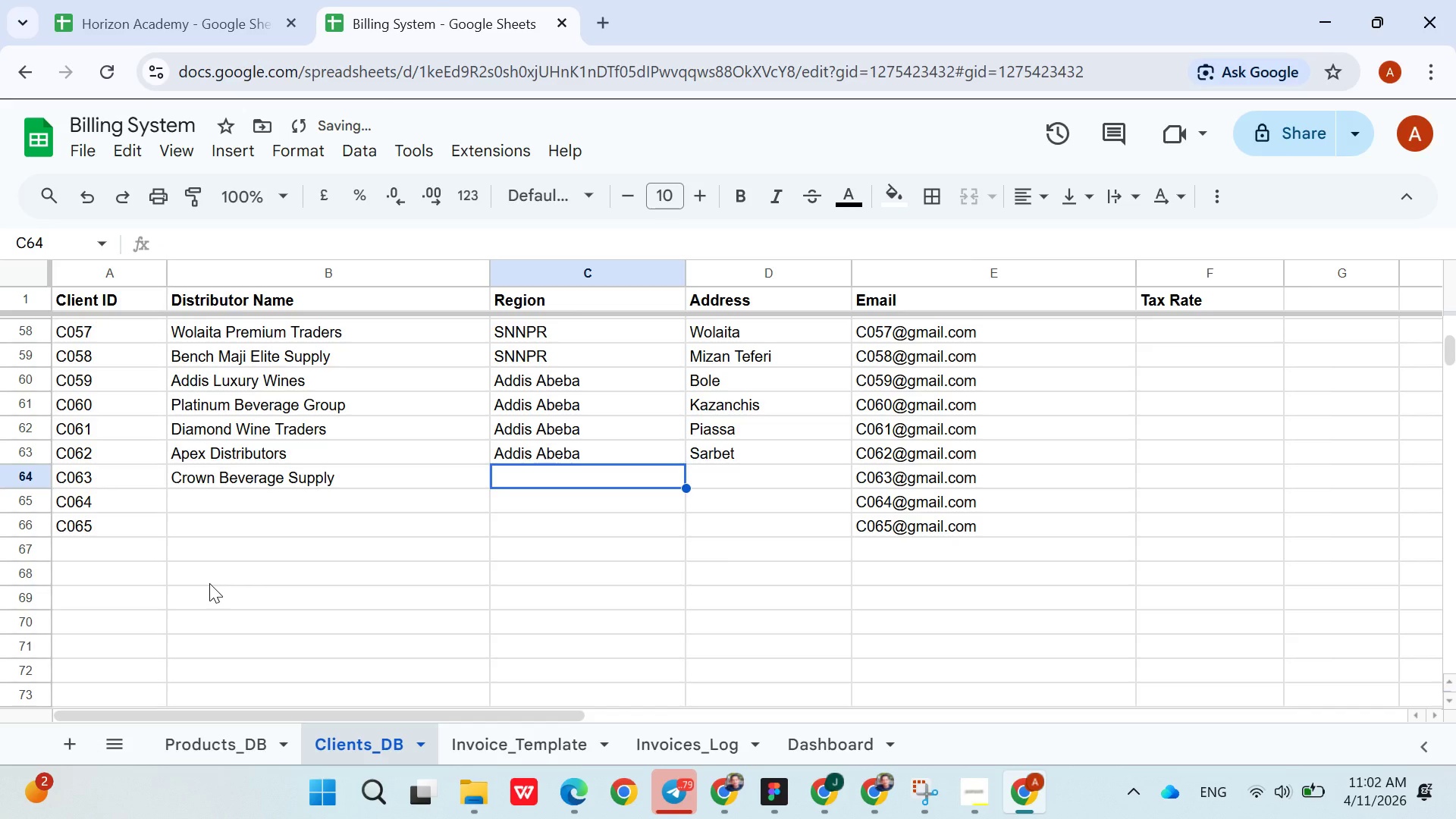 
type(Add)
 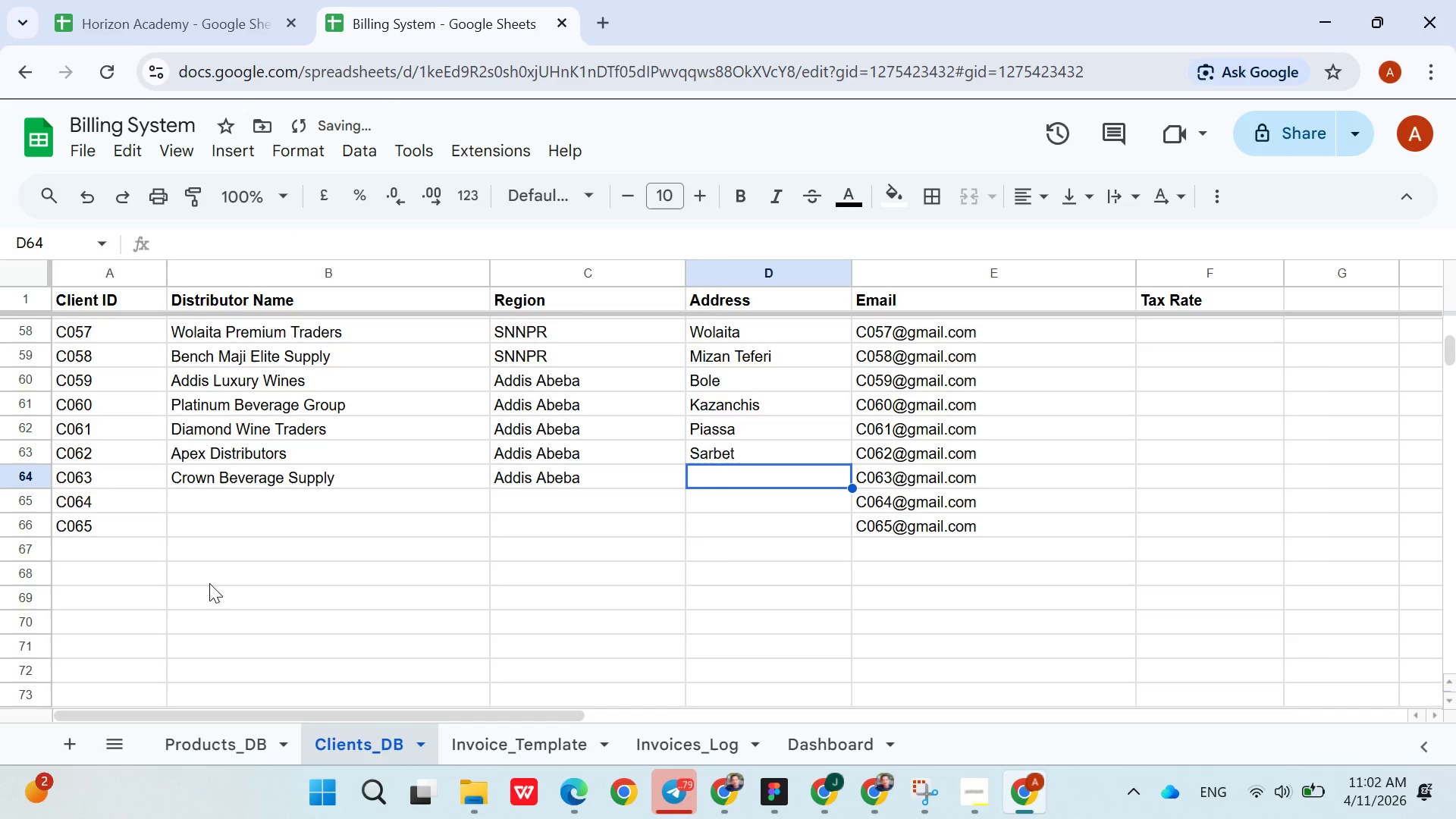 
key(ArrowRight)
 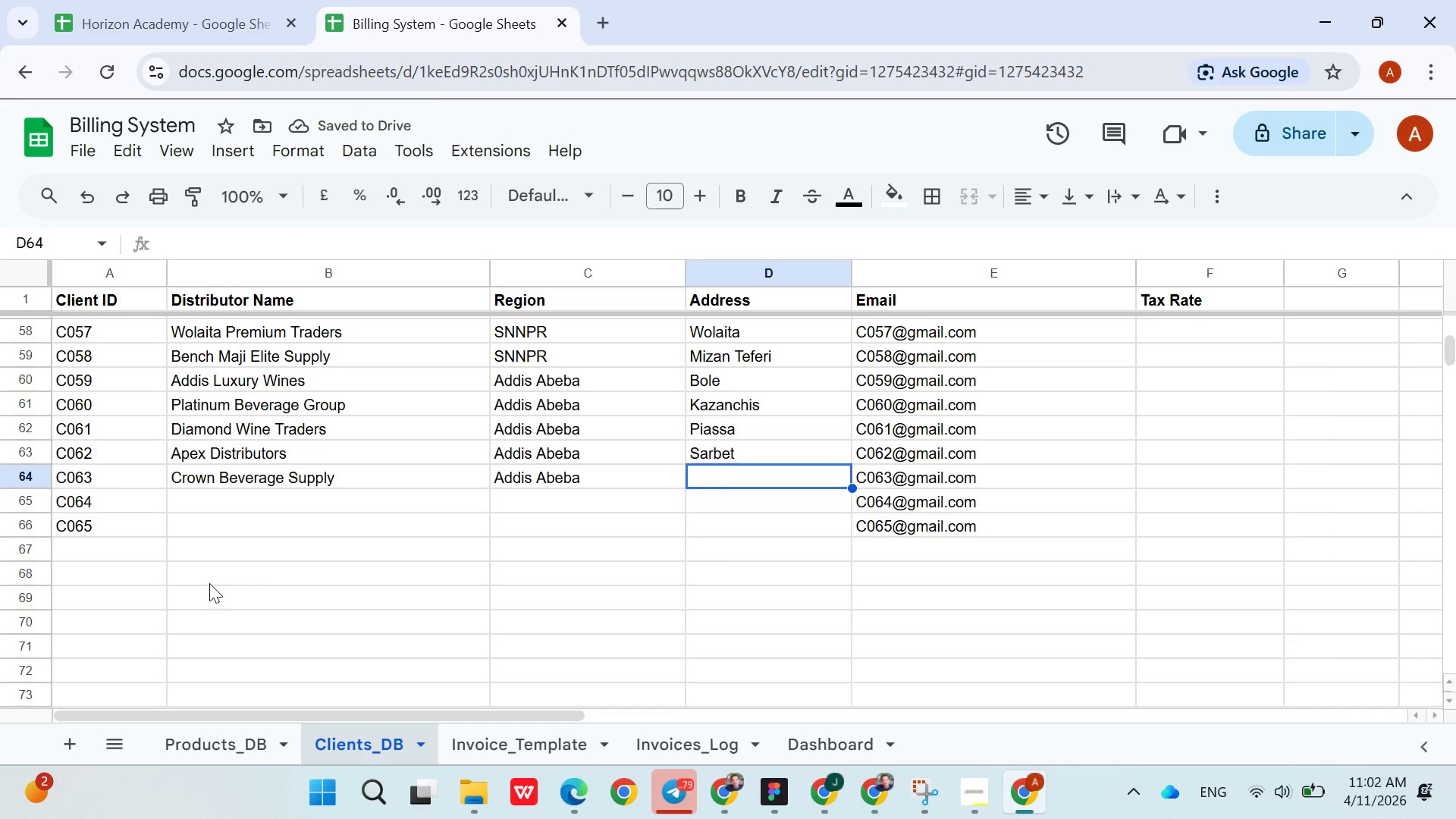 
wait(5.92)
 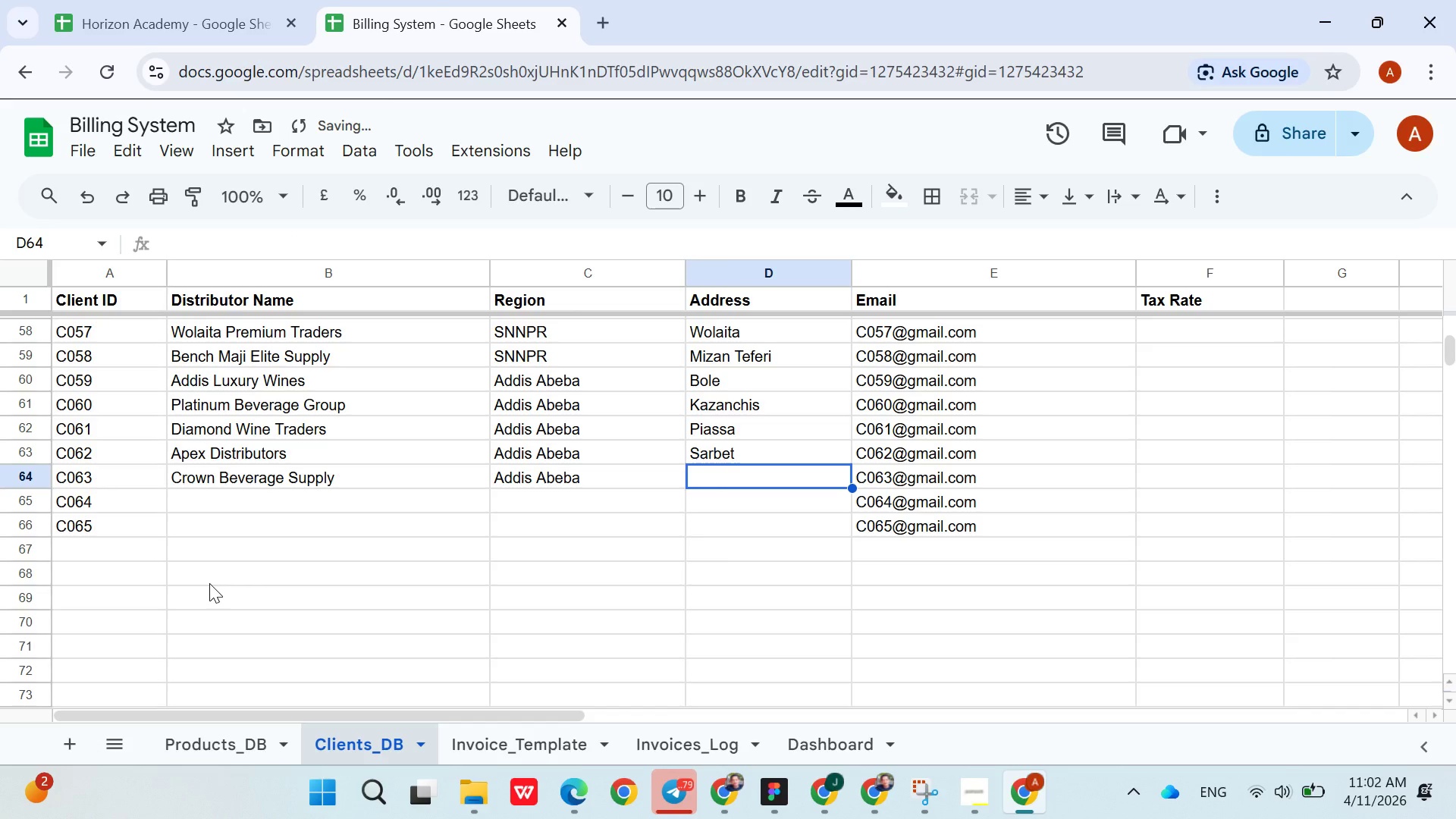 
type(Mexico)
 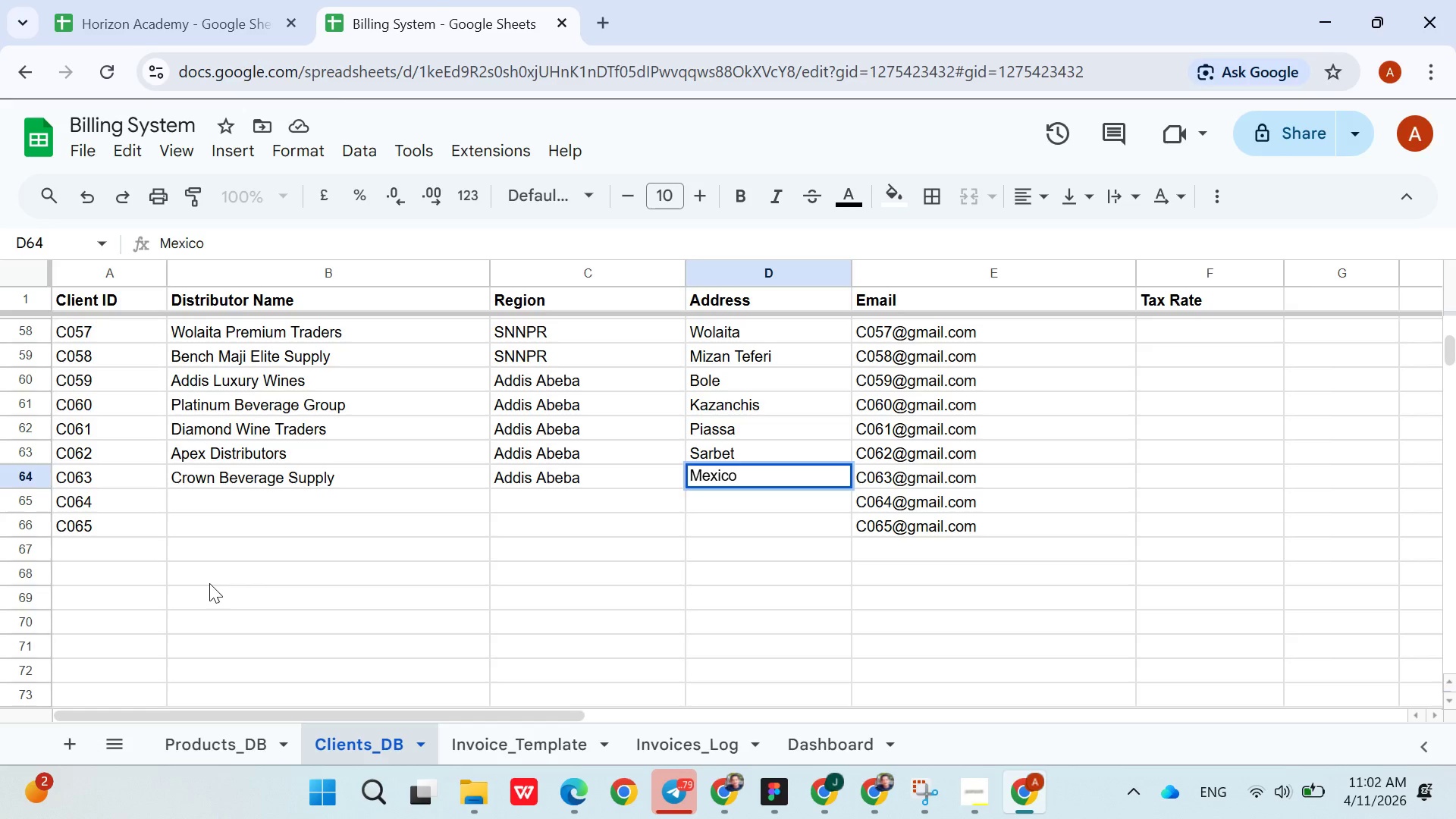 
key(ArrowDown)
 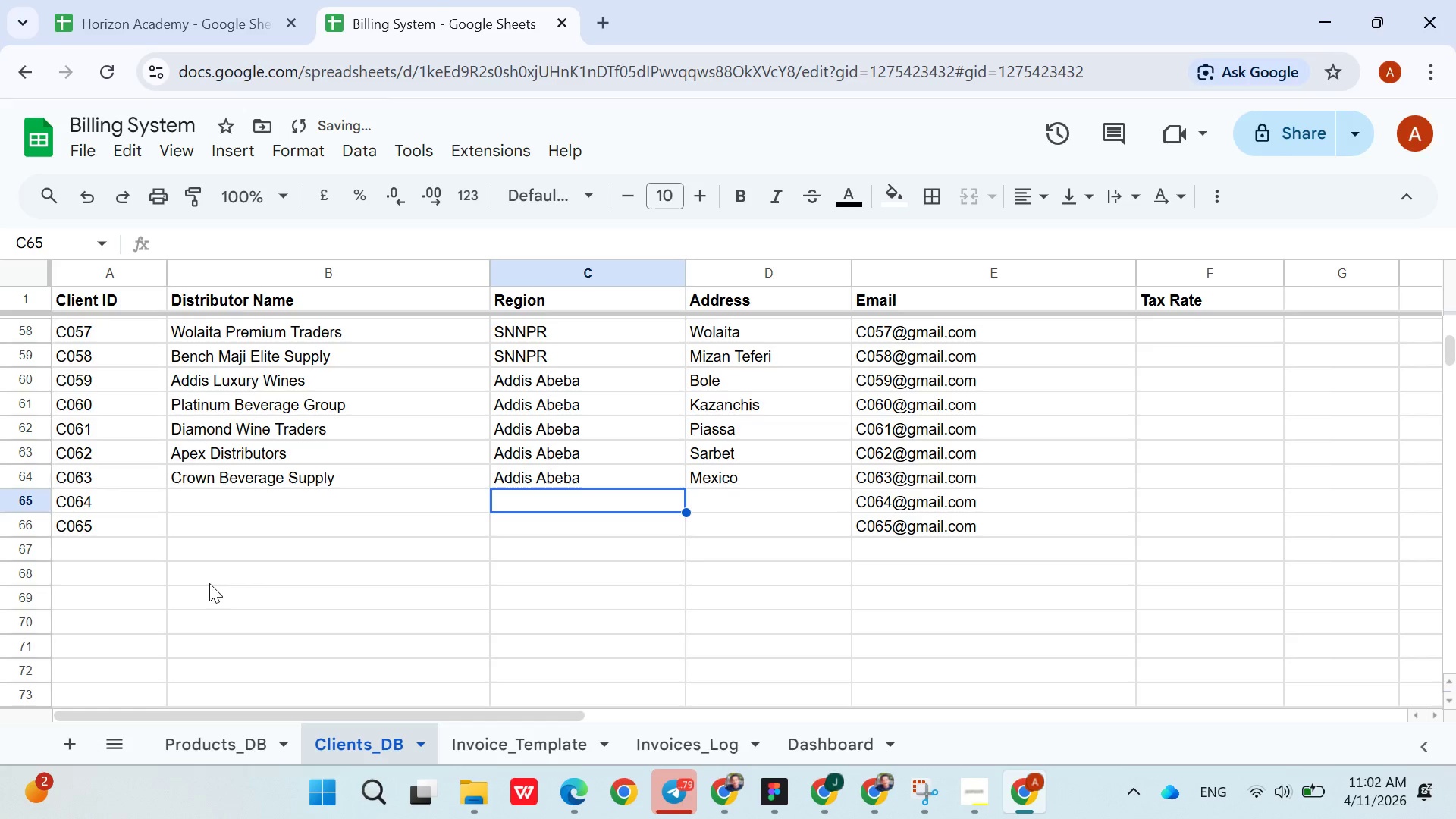 
hold_key(key=ArrowLeft, duration=0.75)
 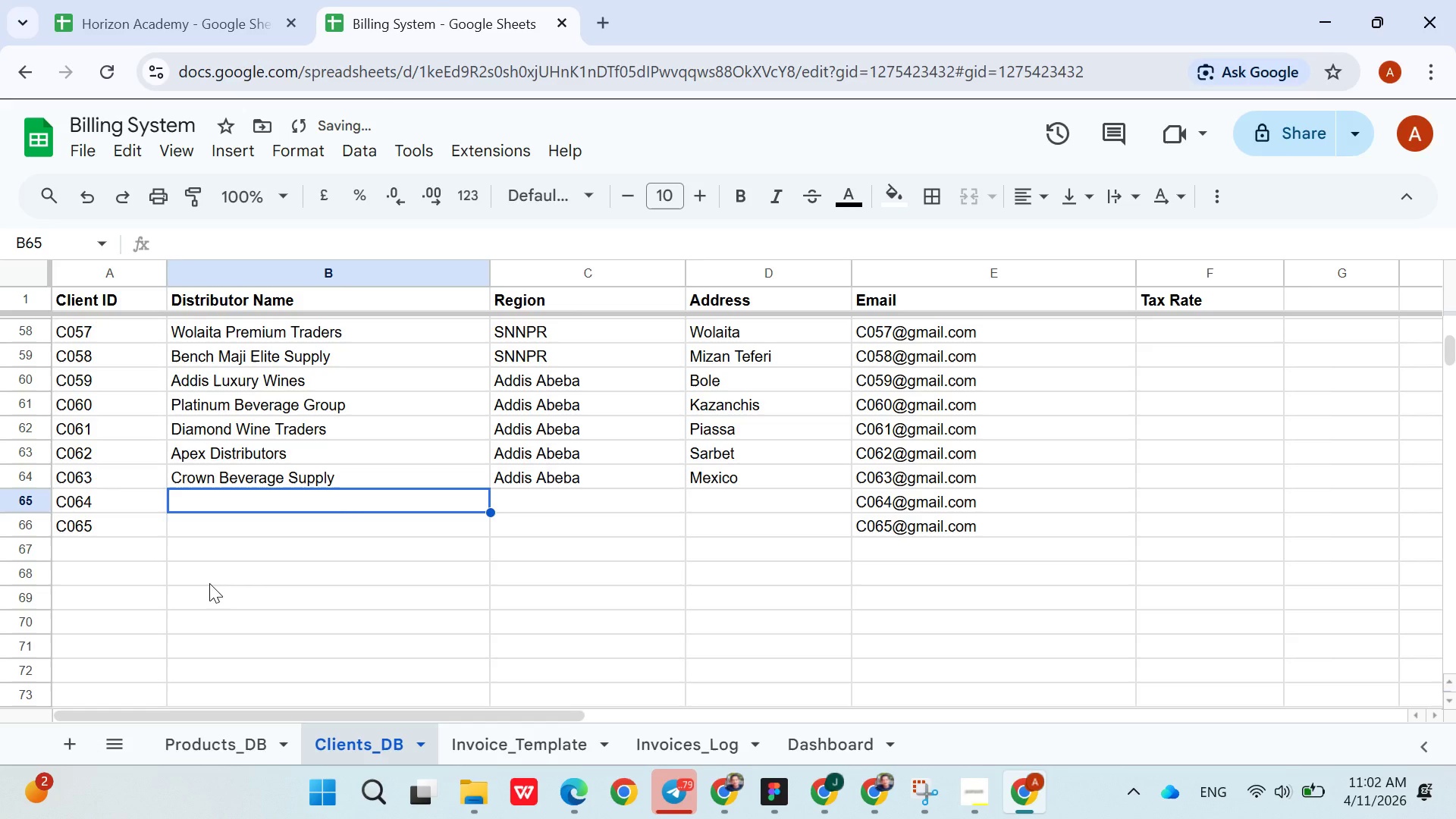 
key(ArrowRight)
 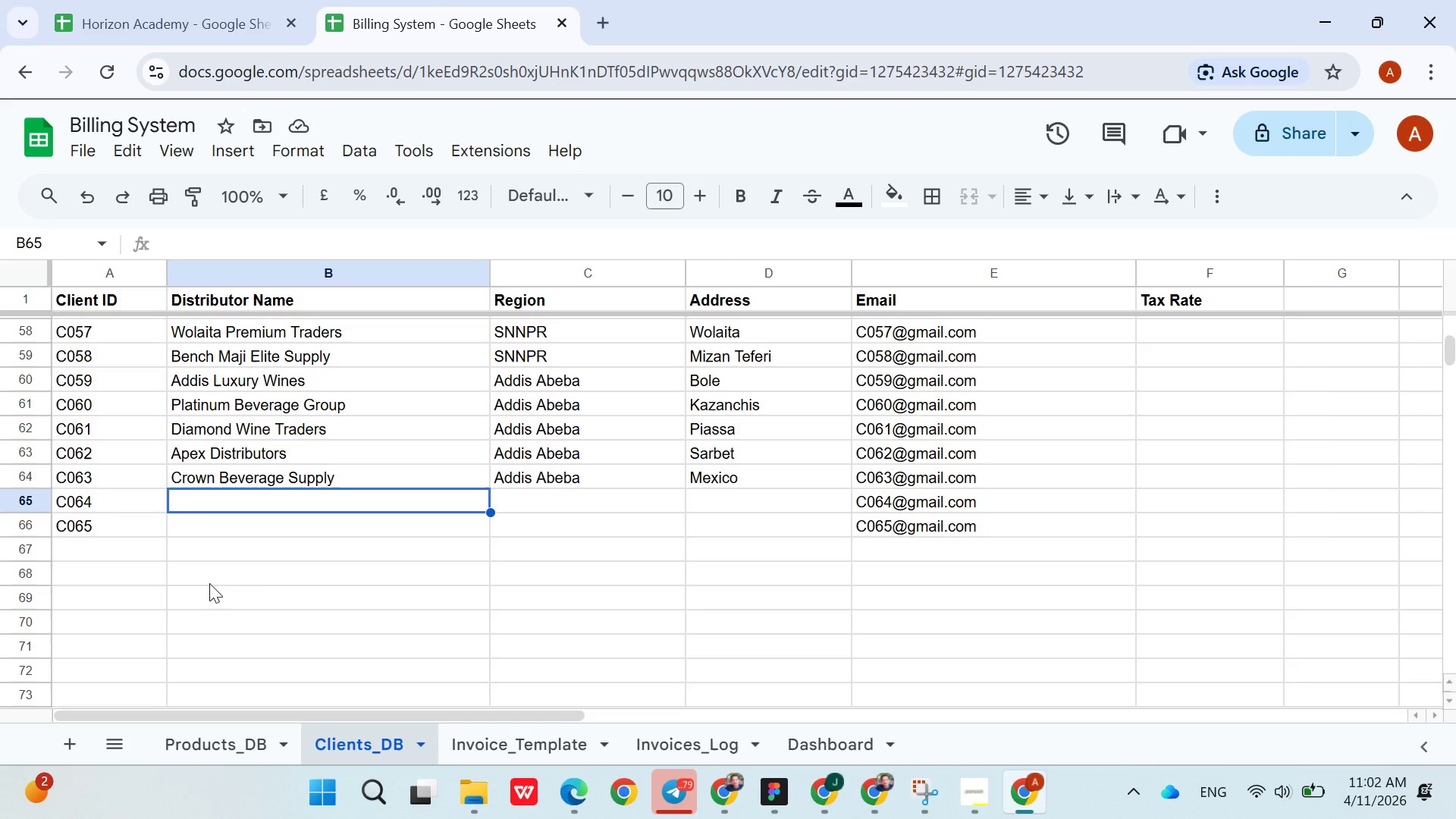 
wait(8.19)
 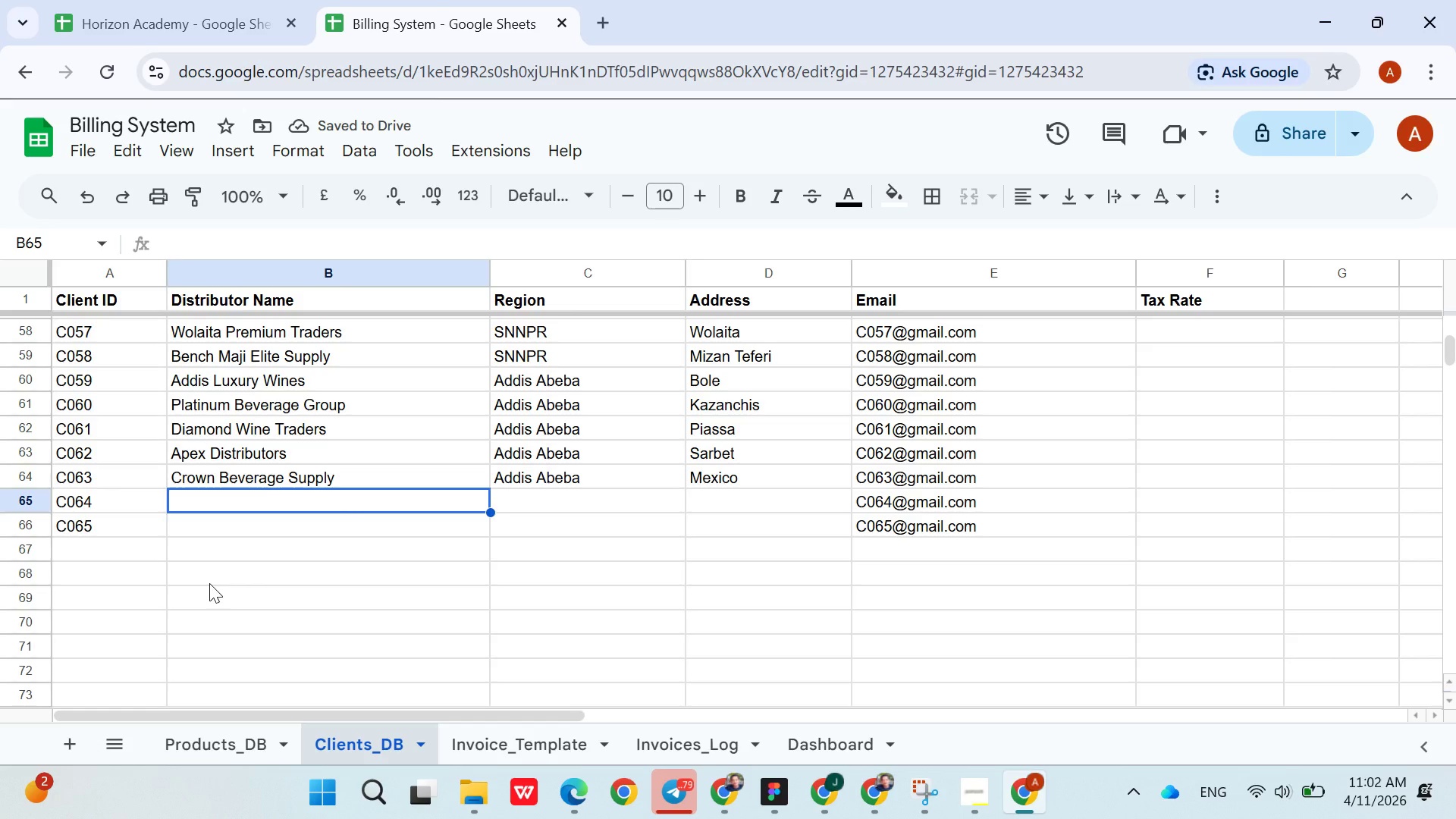 
type(Summit Elite Wines)
 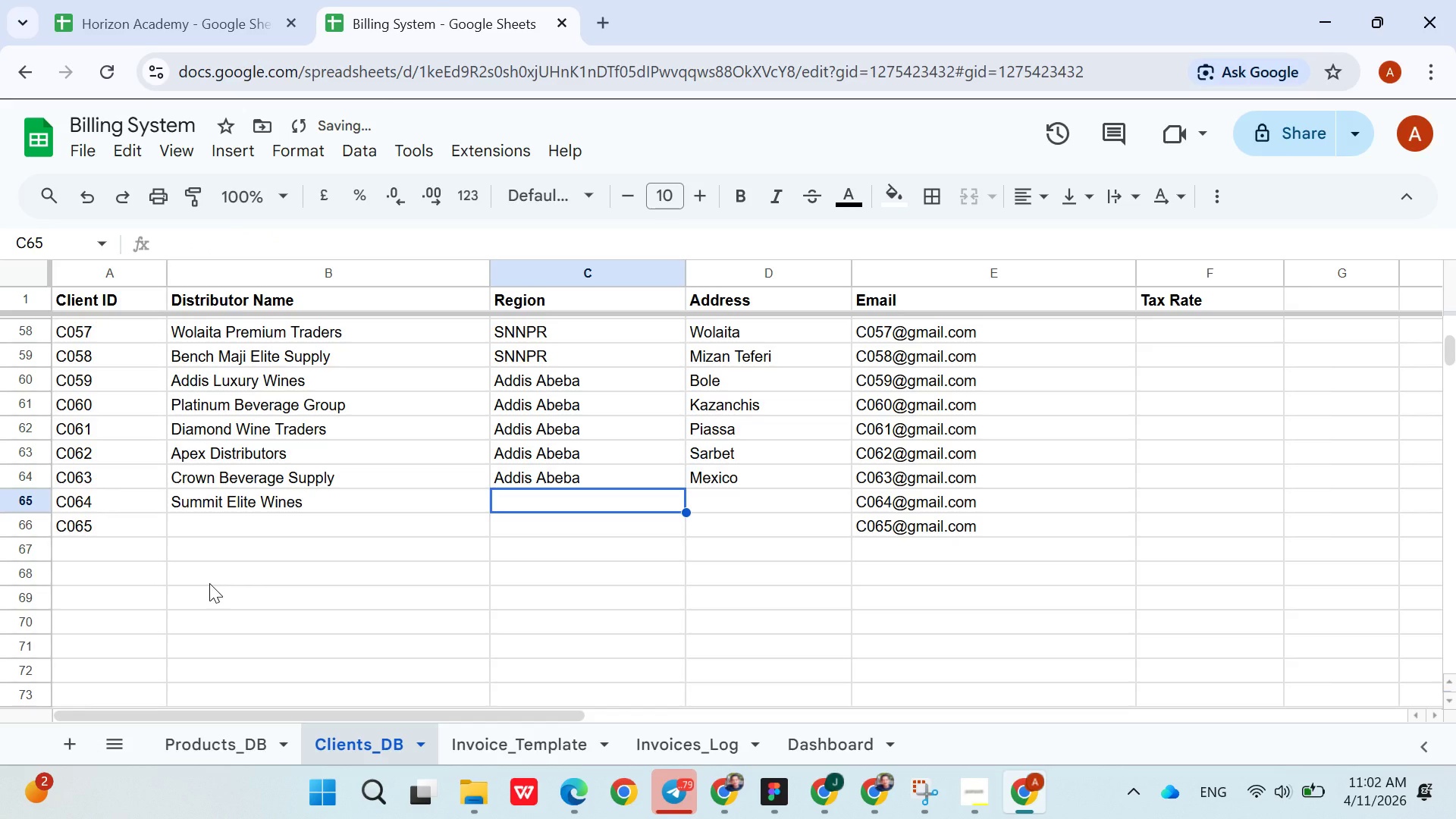 
 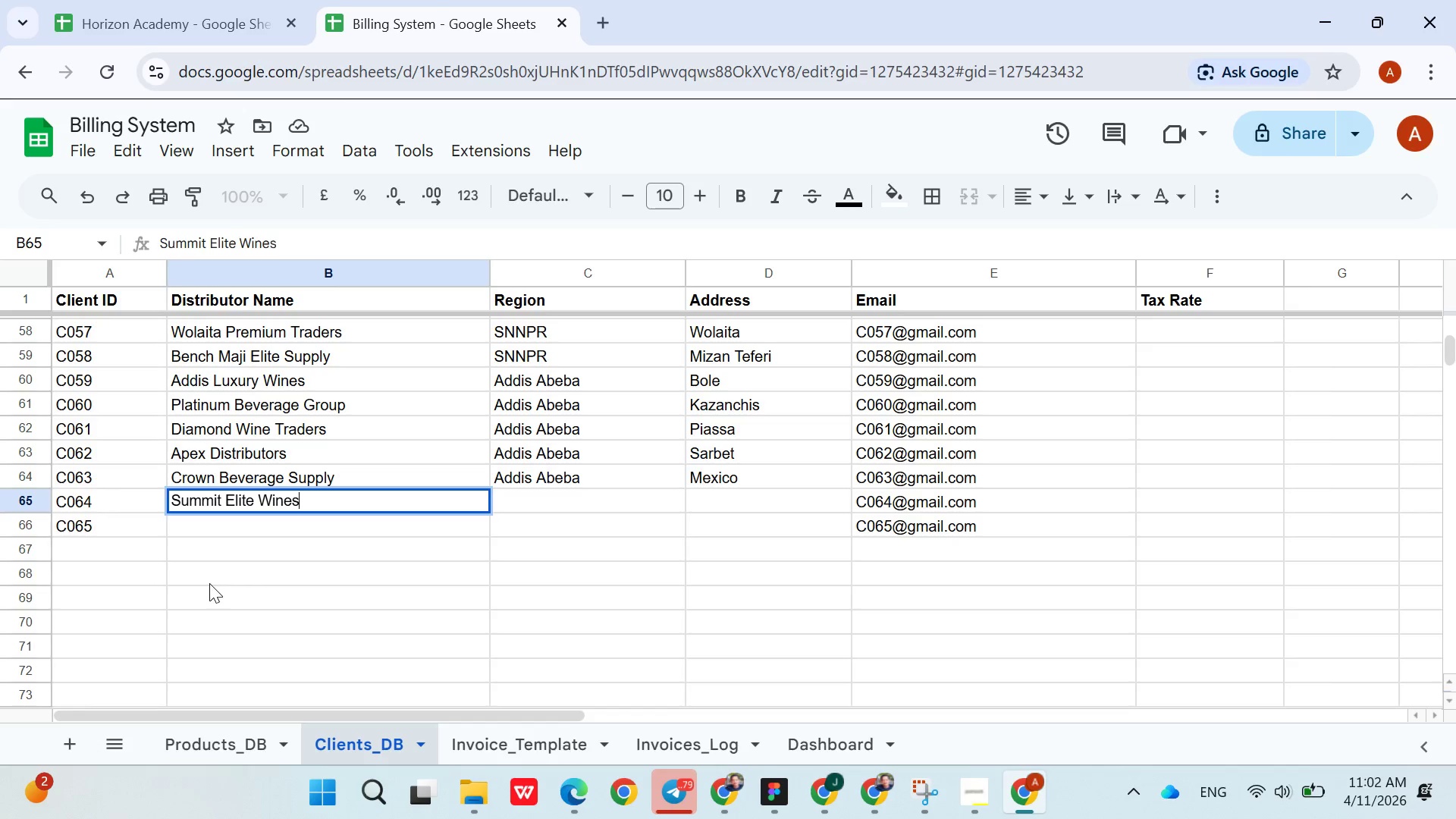 
key(ArrowRight)
 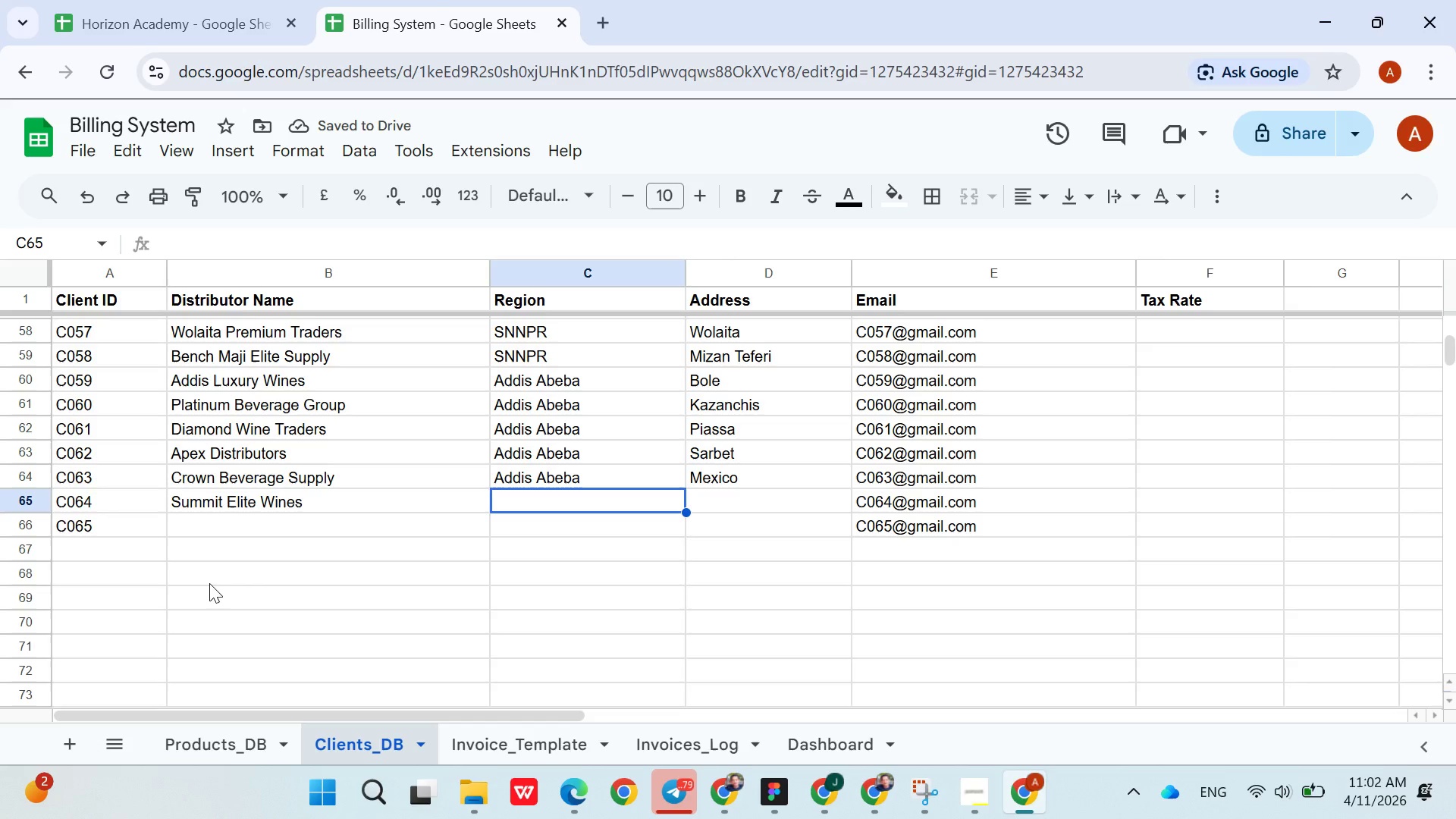 
type(Add)
 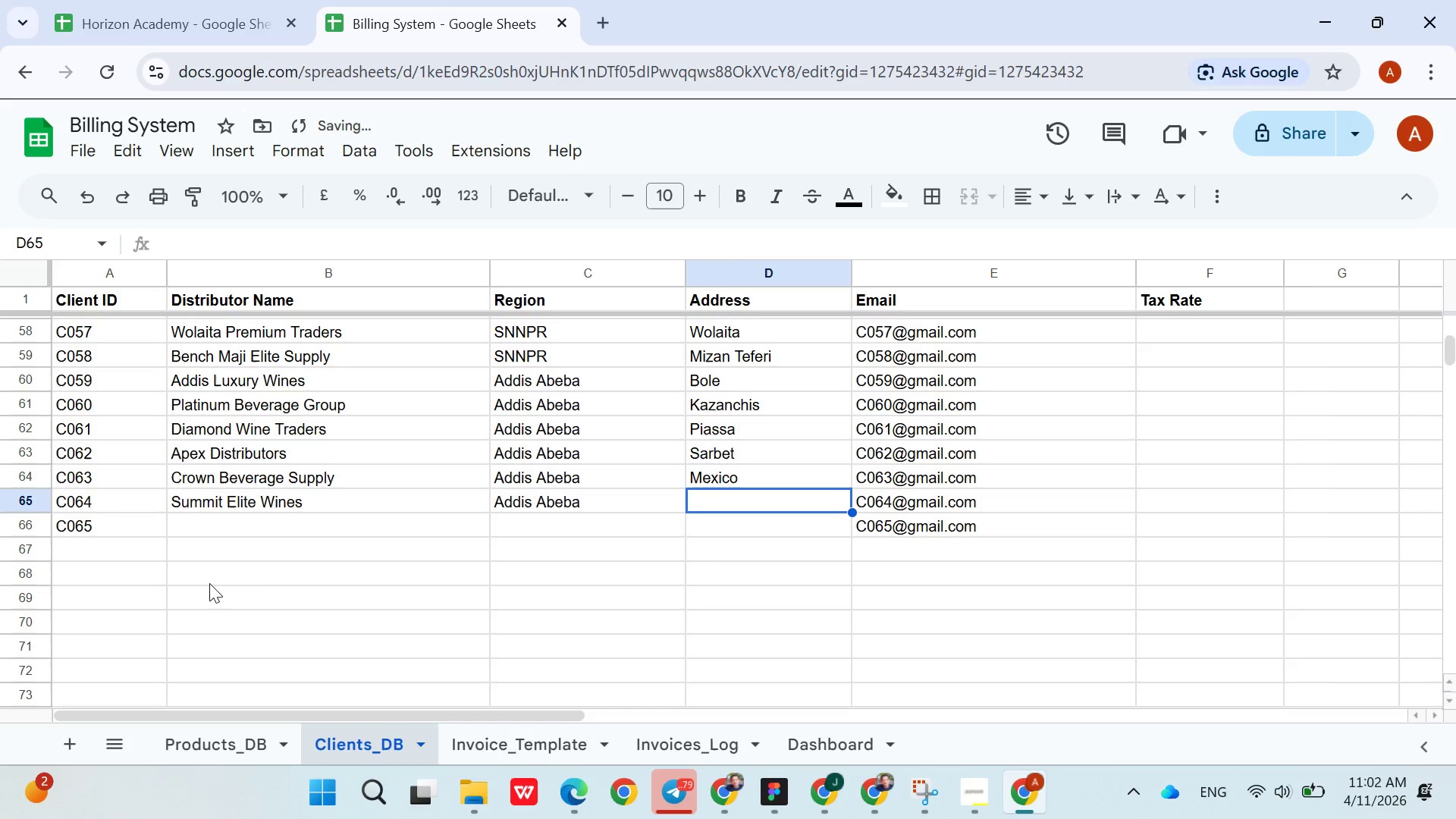 
key(ArrowRight)
 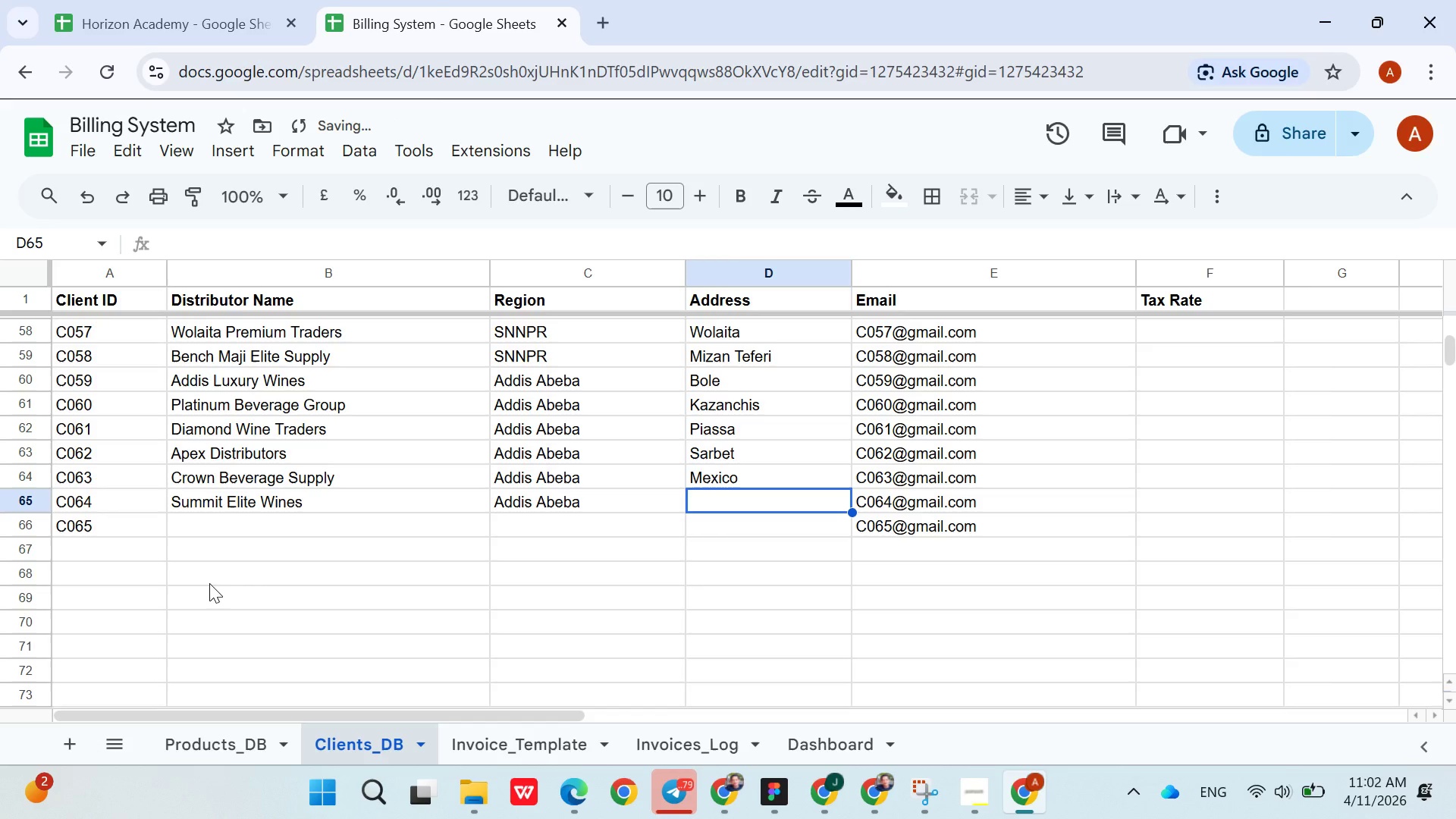 
type(Summ)
 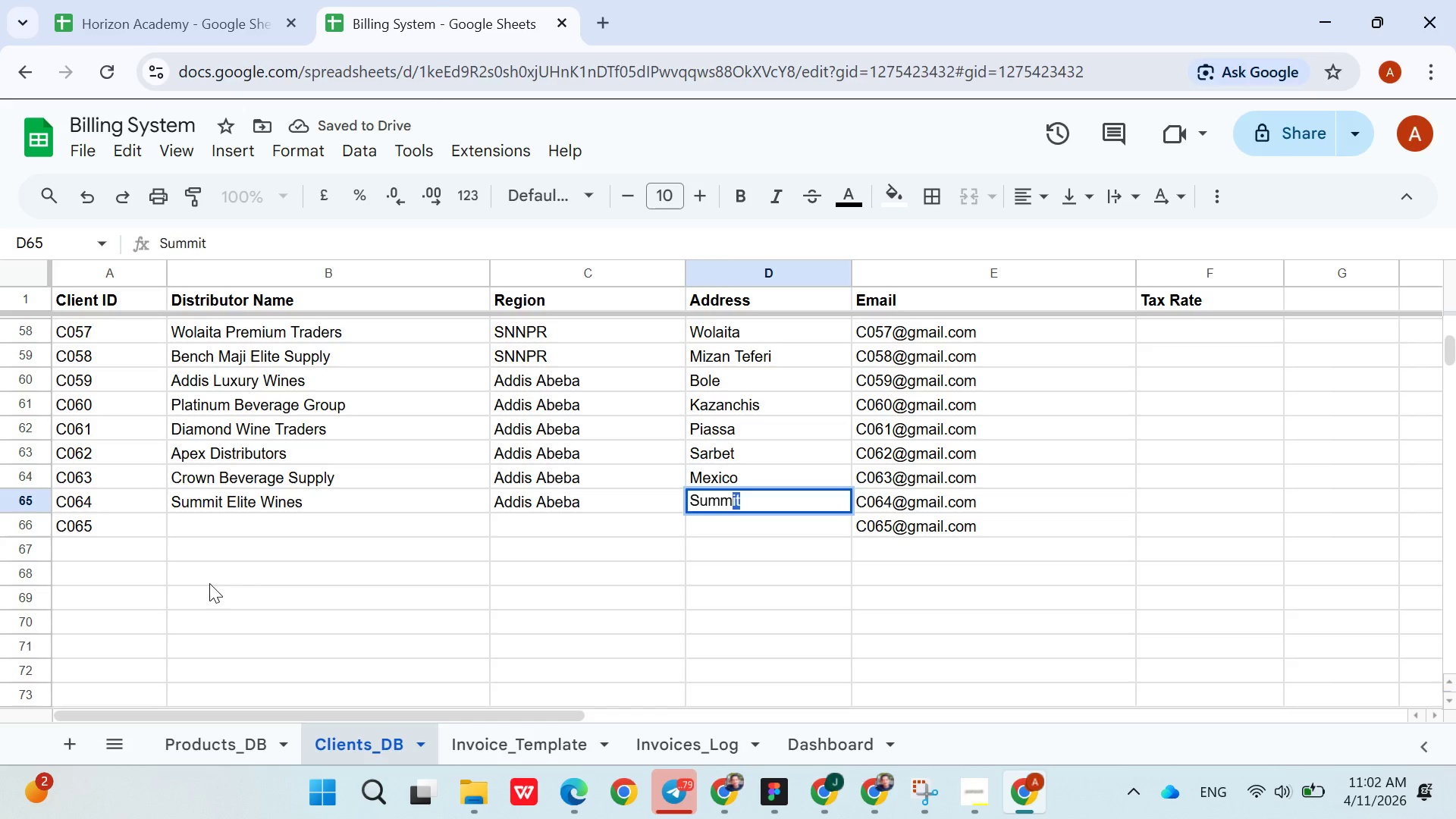 
key(ArrowDown)
 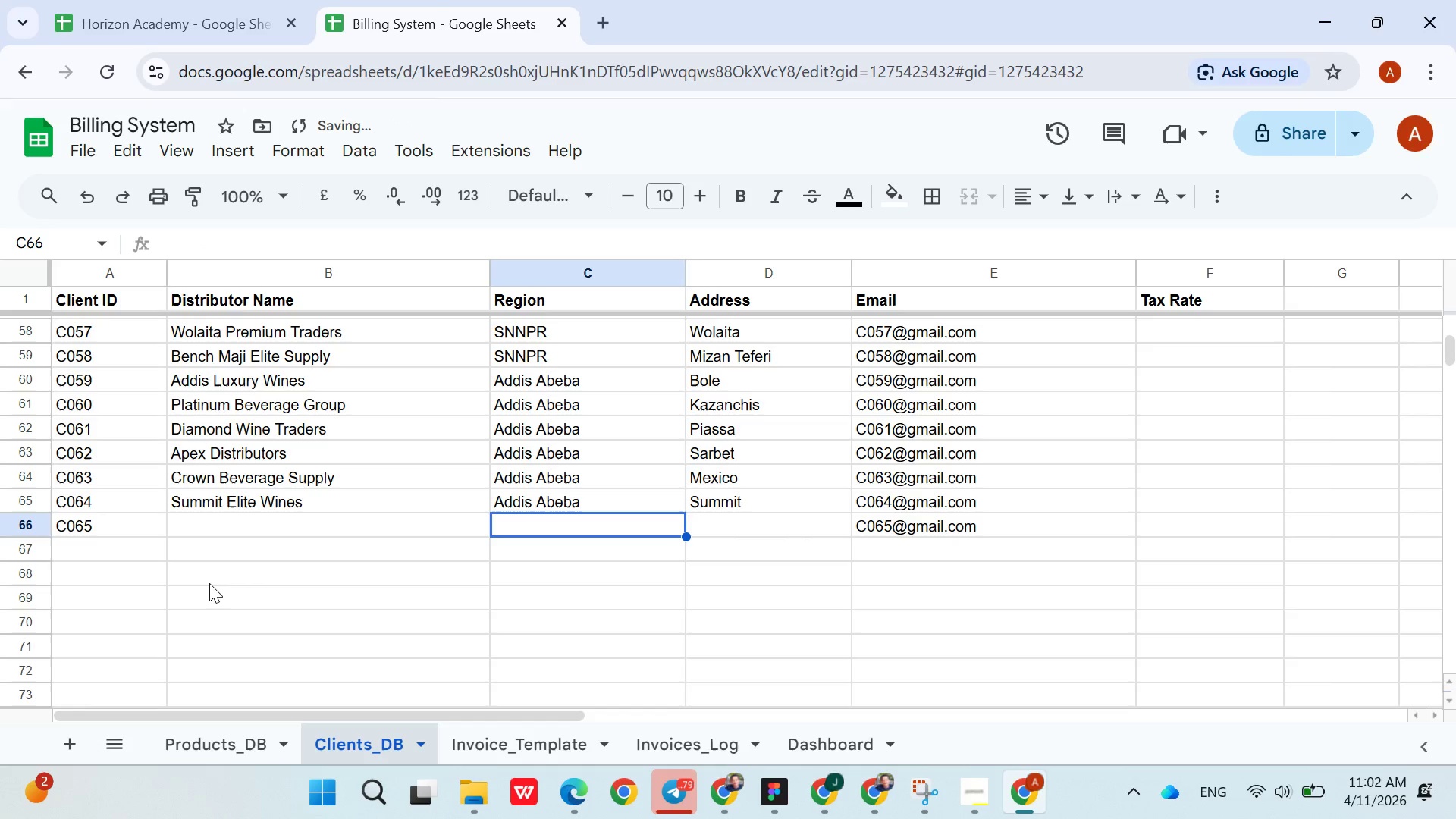 
hold_key(key=ArrowLeft, duration=0.72)
 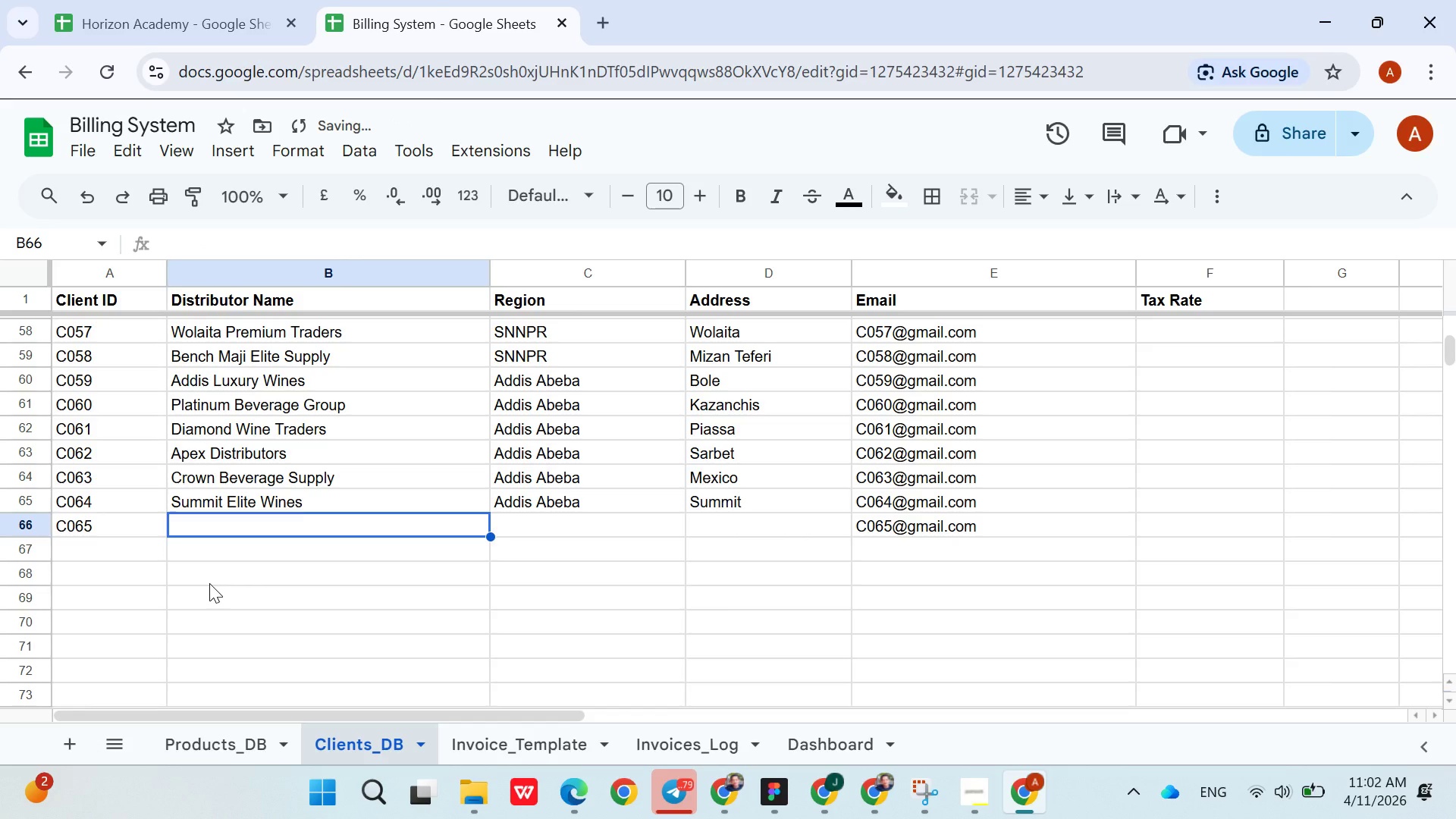 
key(ArrowRight)
 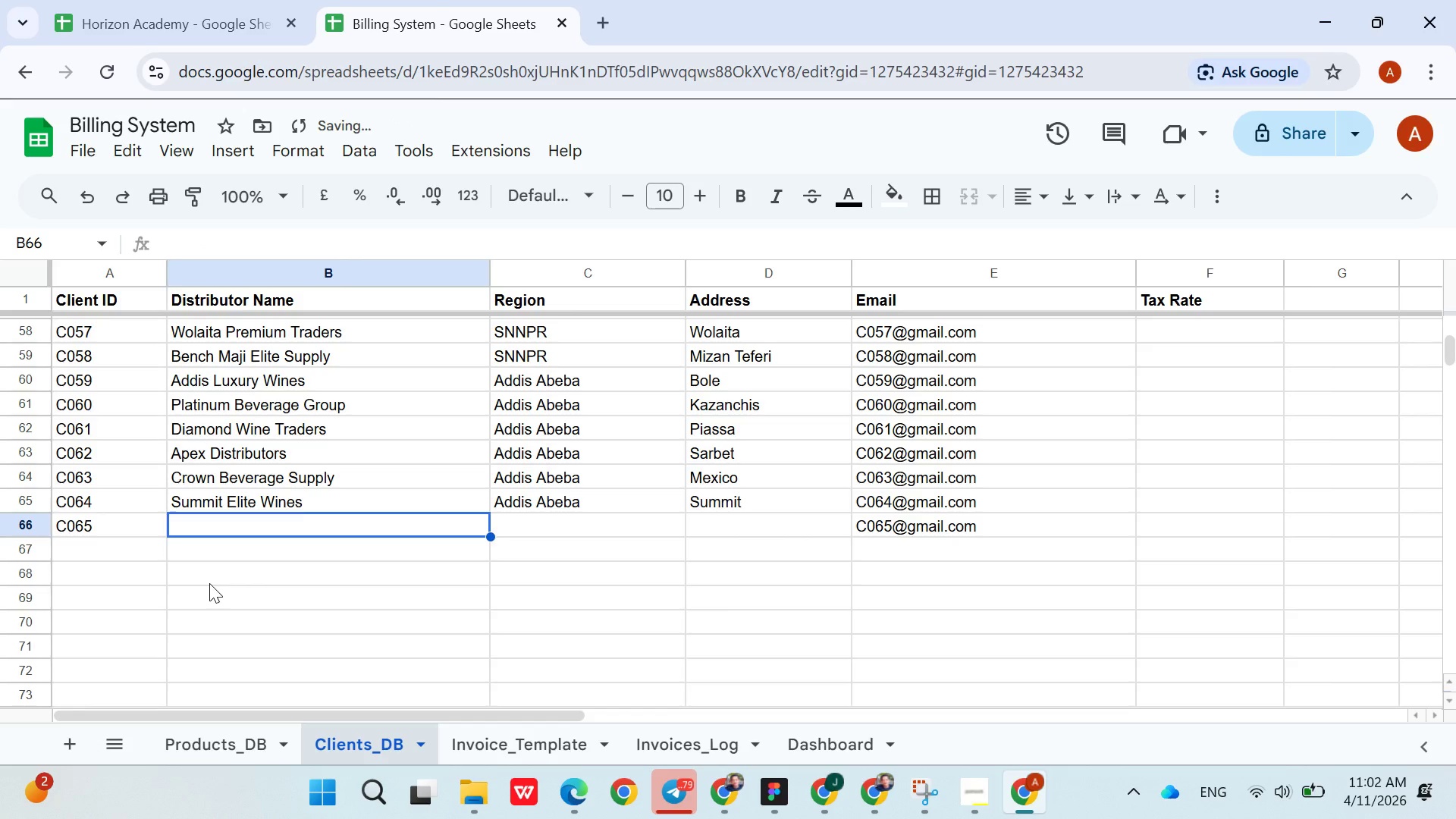 
type(In)
 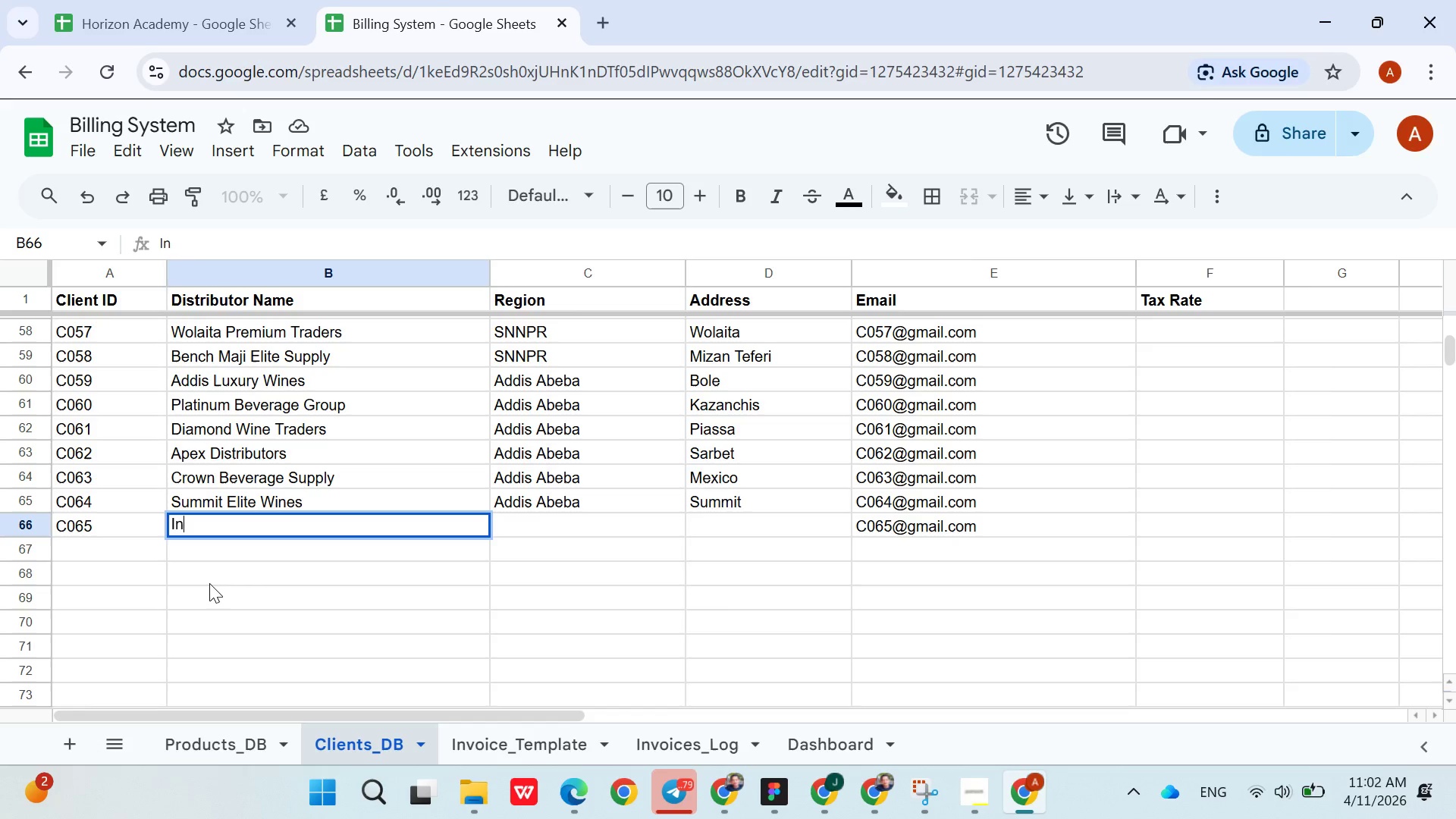 
type(finity WIne Hub)
 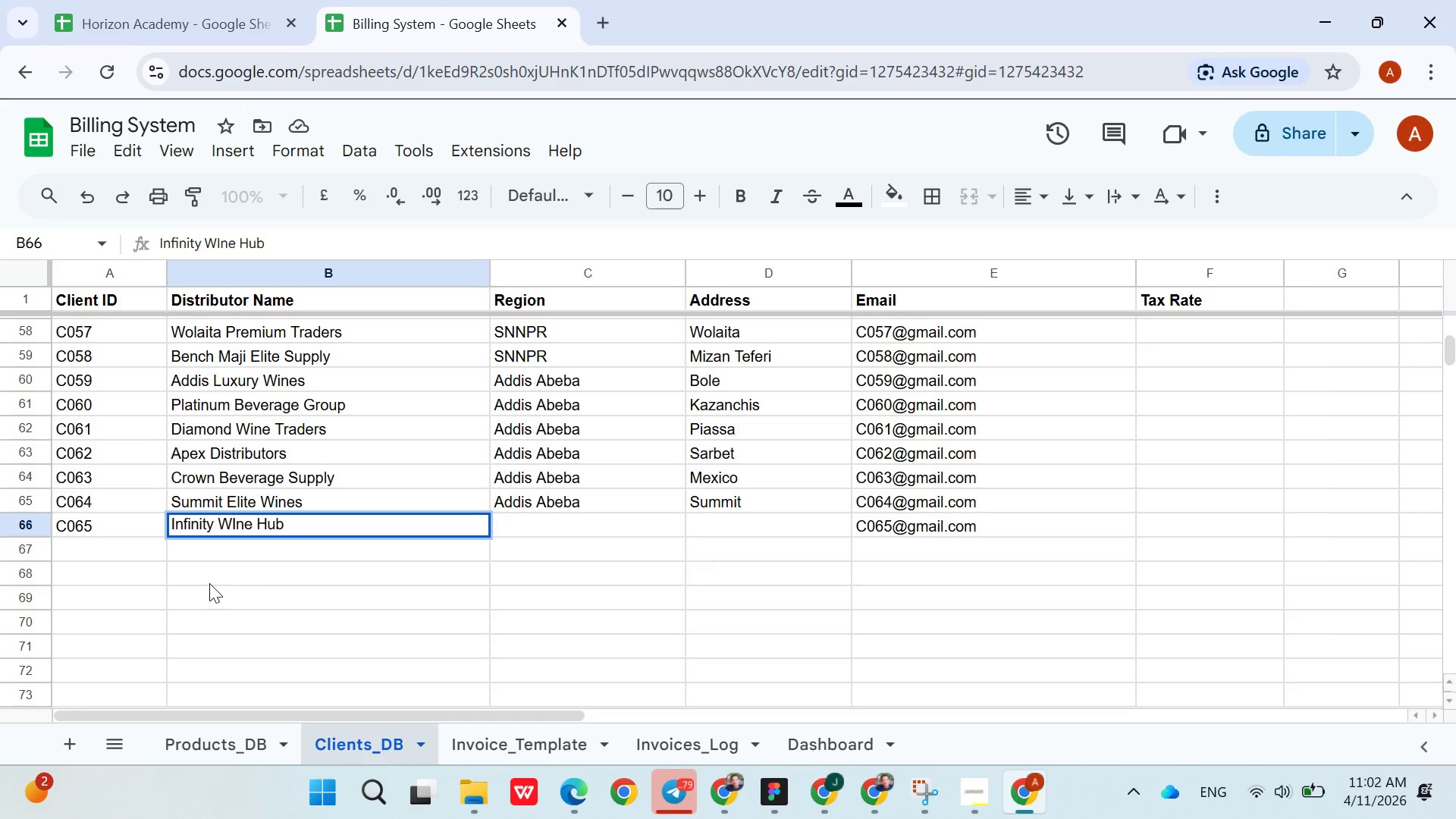 
key(ArrowRight)
 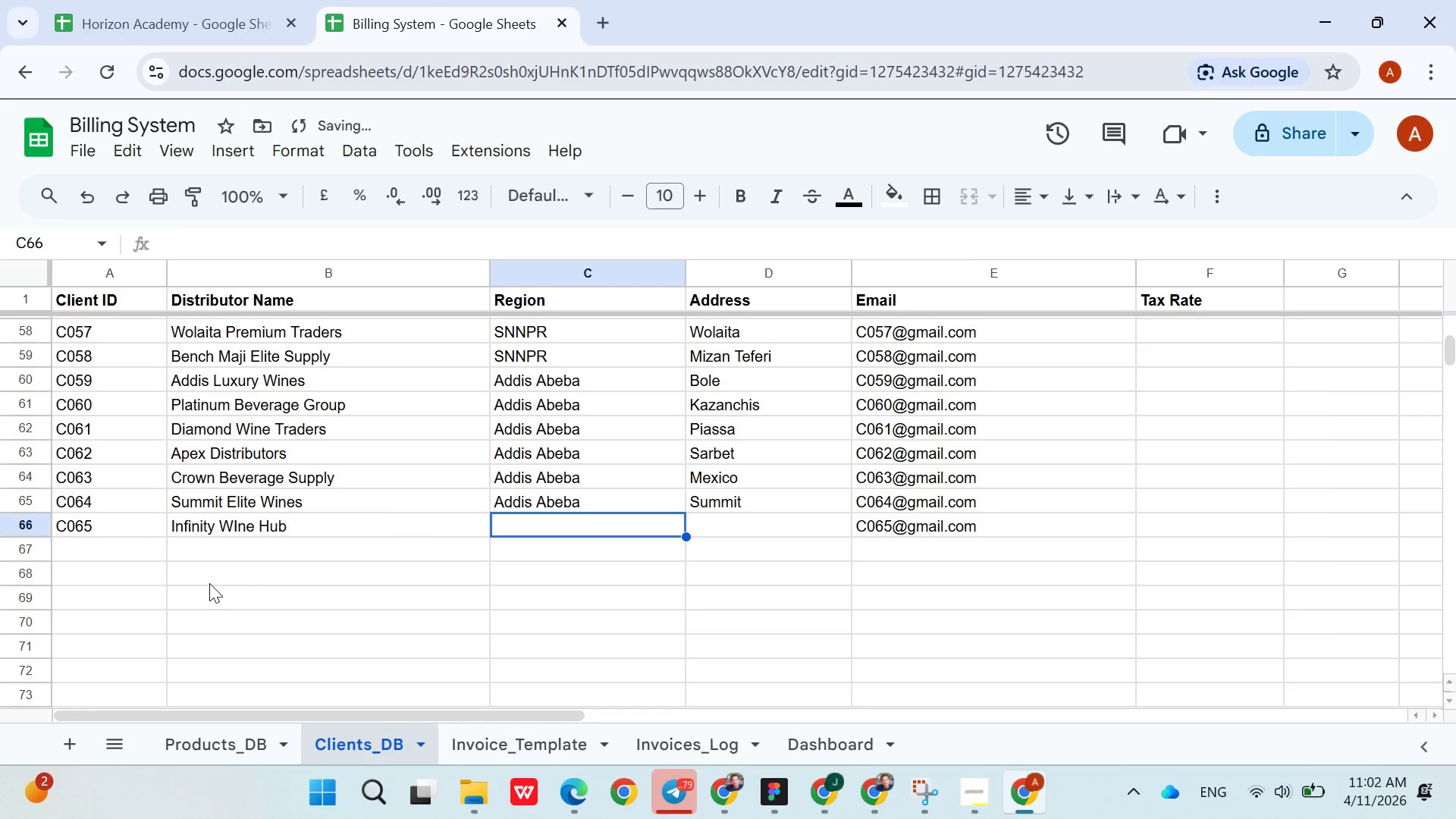 
type(Add)
 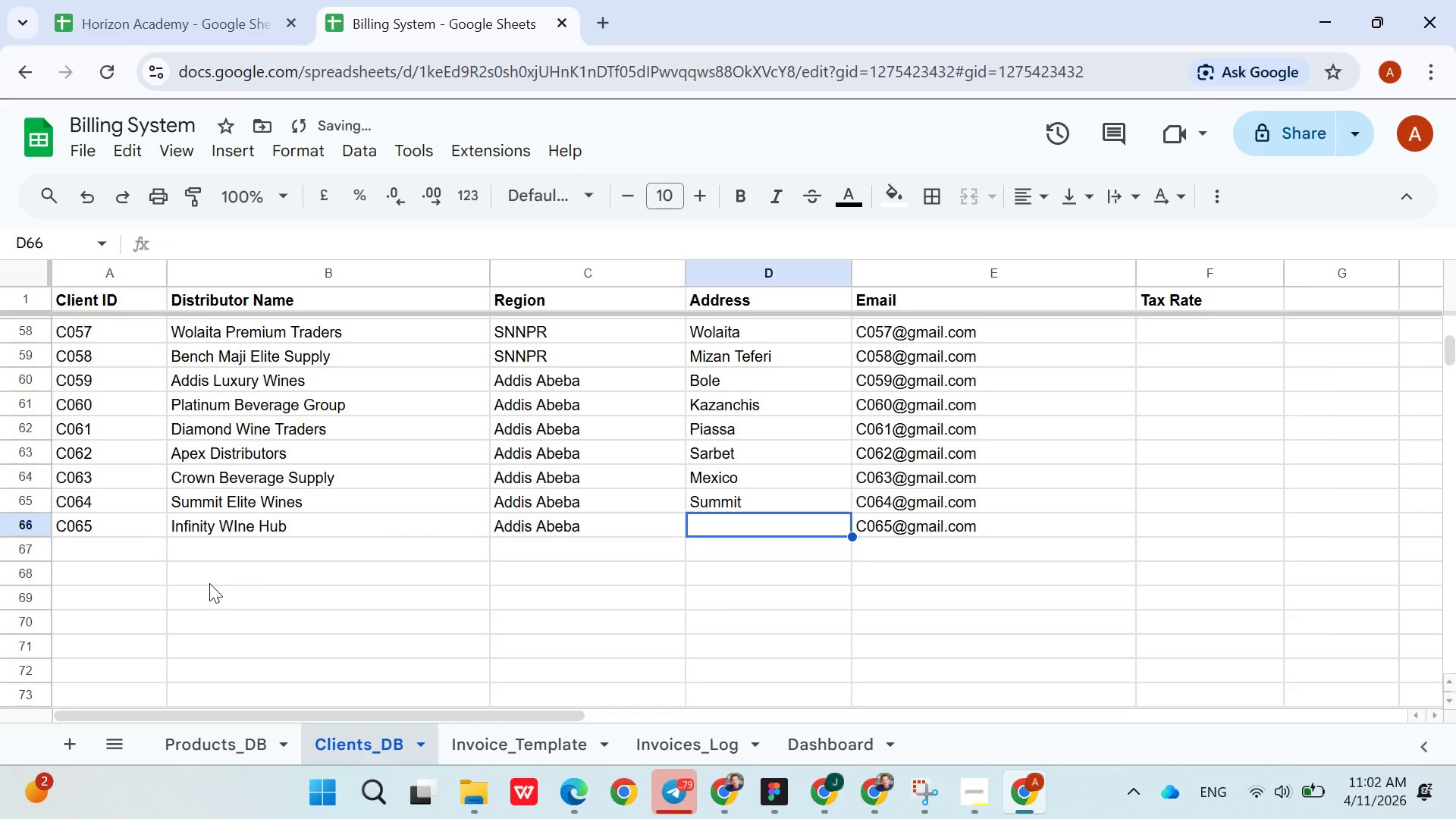 
key(ArrowRight)
 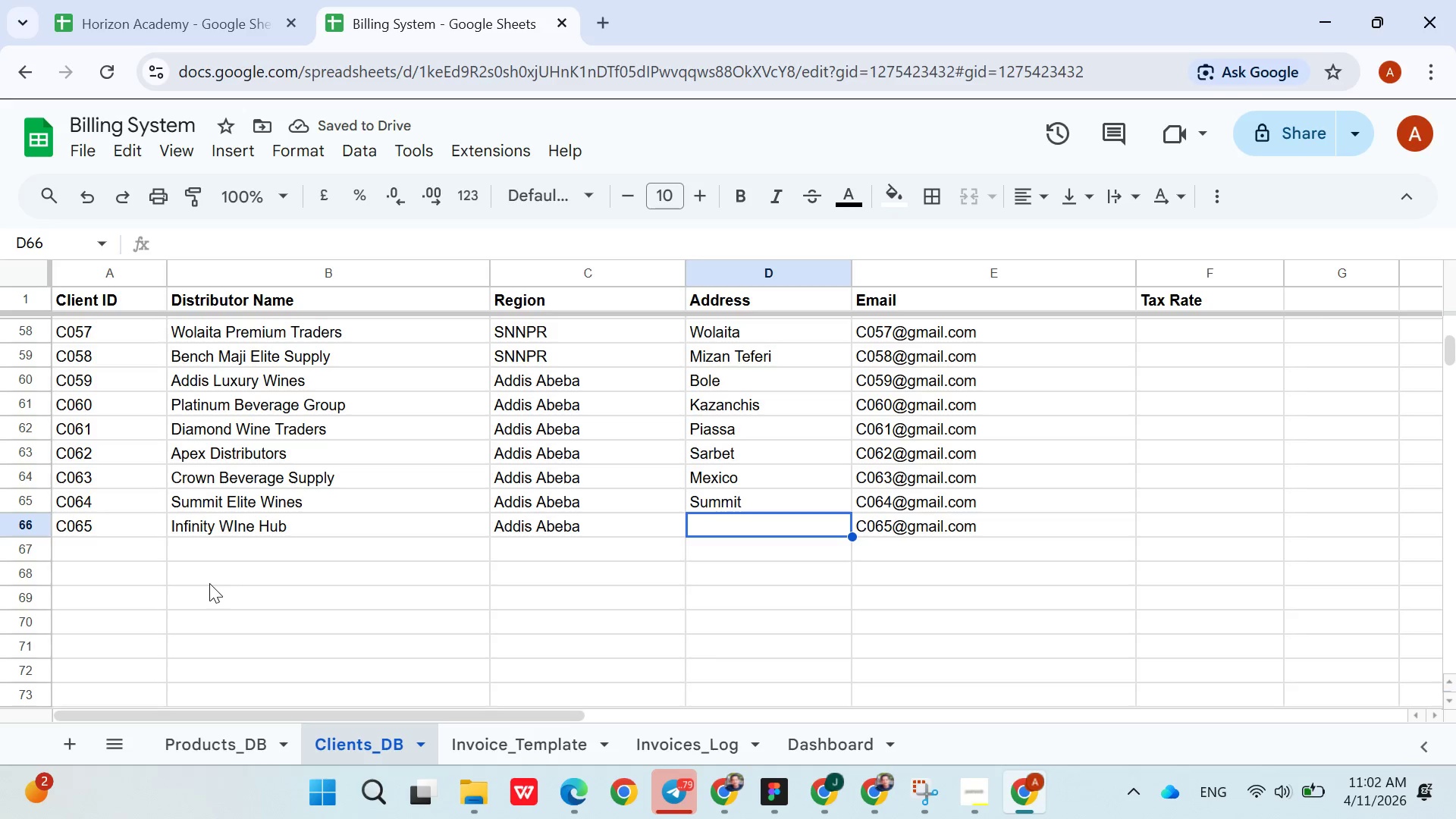 
type(Aya)
 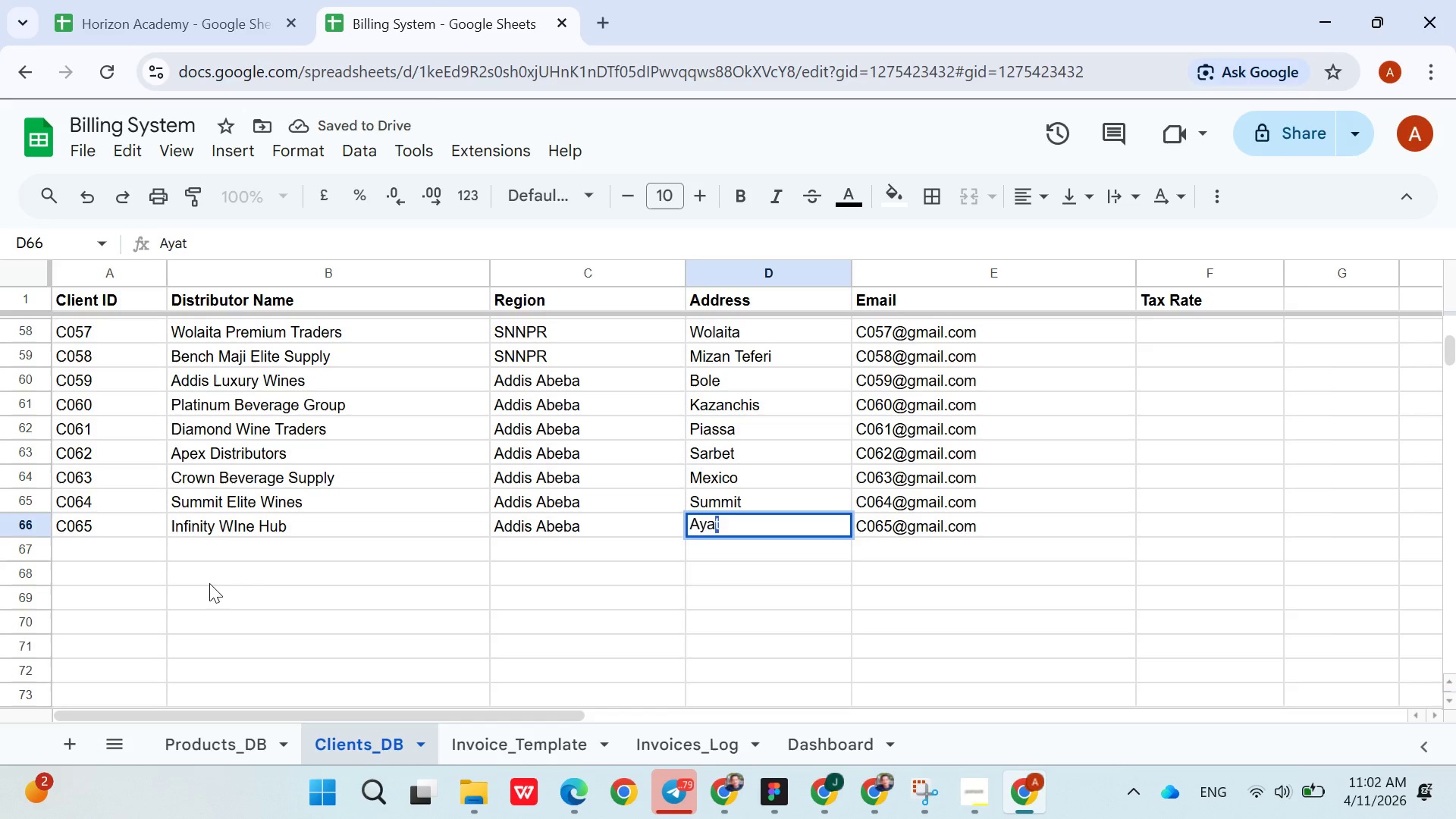 
key(ArrowDown)
 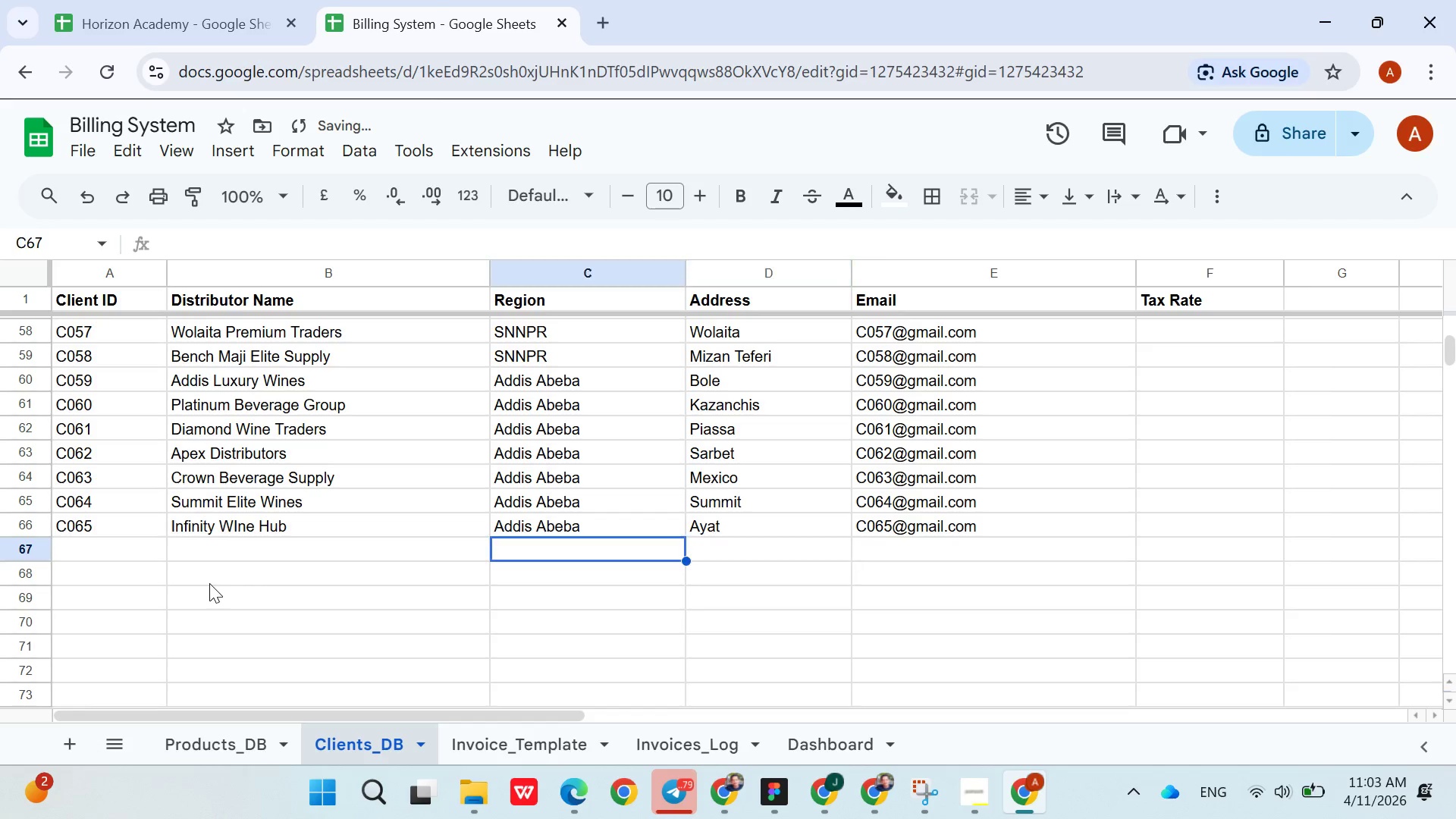 
hold_key(key=ArrowLeft, duration=0.88)
 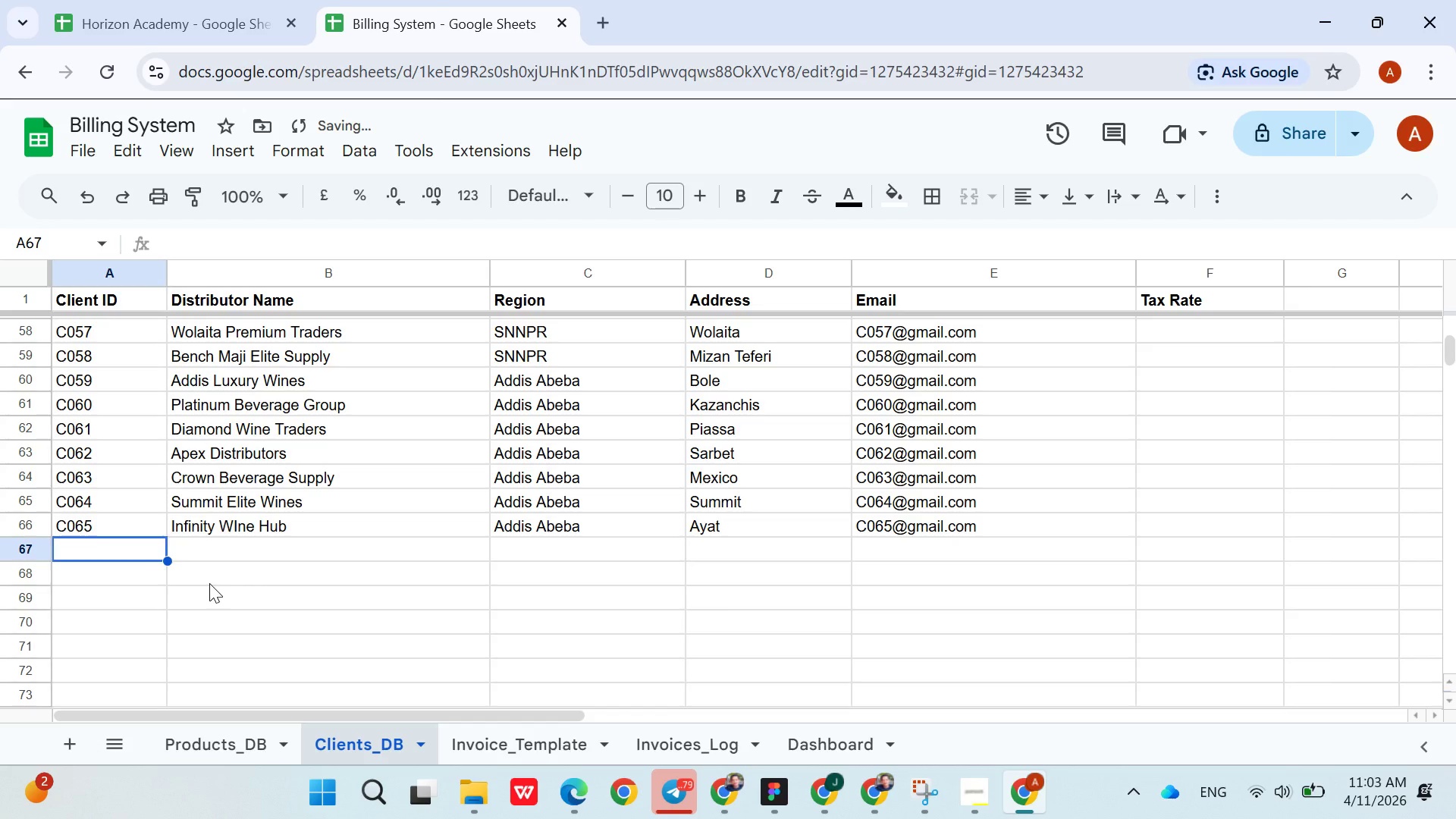 
hold_key(key=ArrowUp, duration=1.52)
 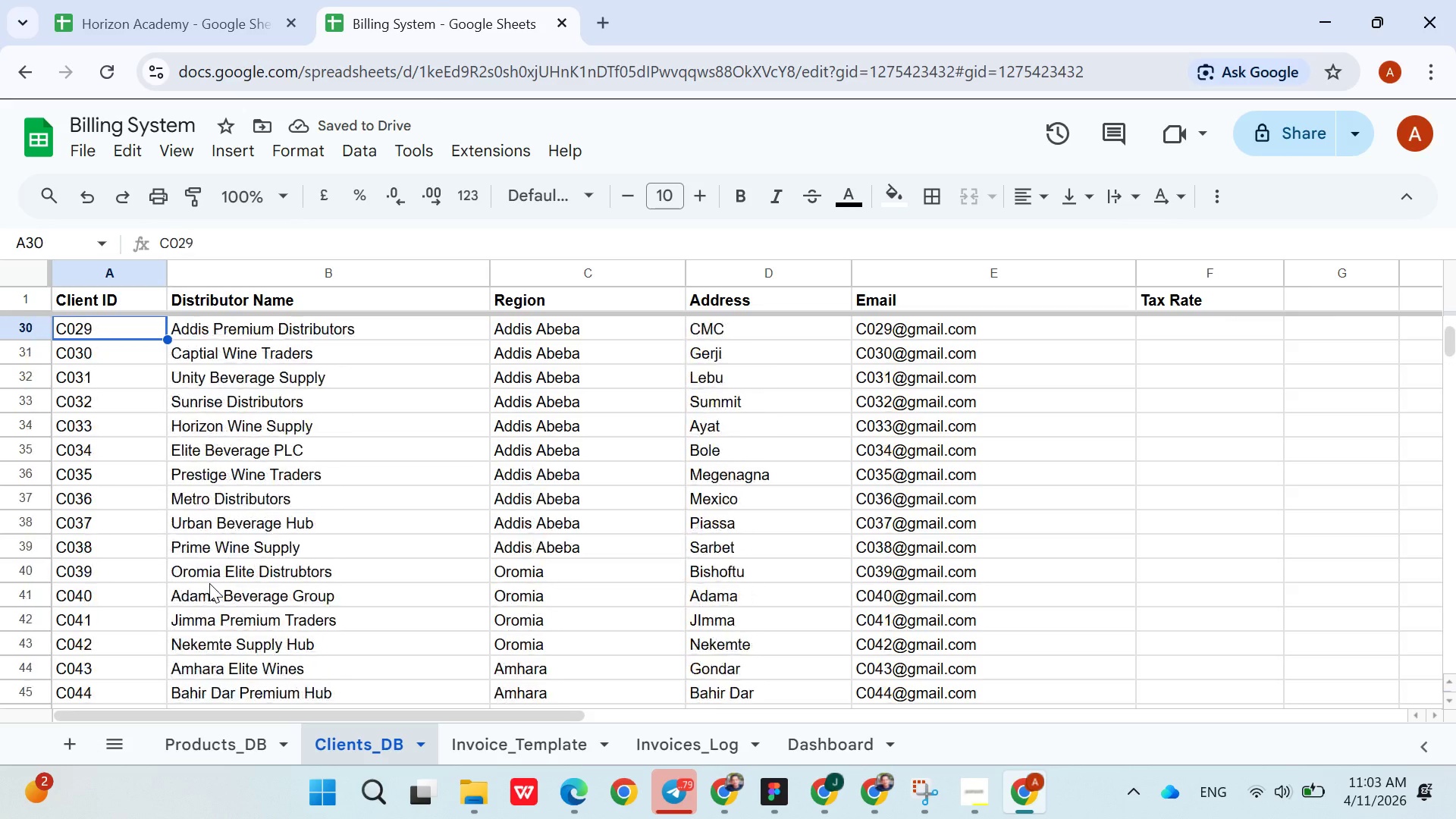 
key(ArrowUp)
 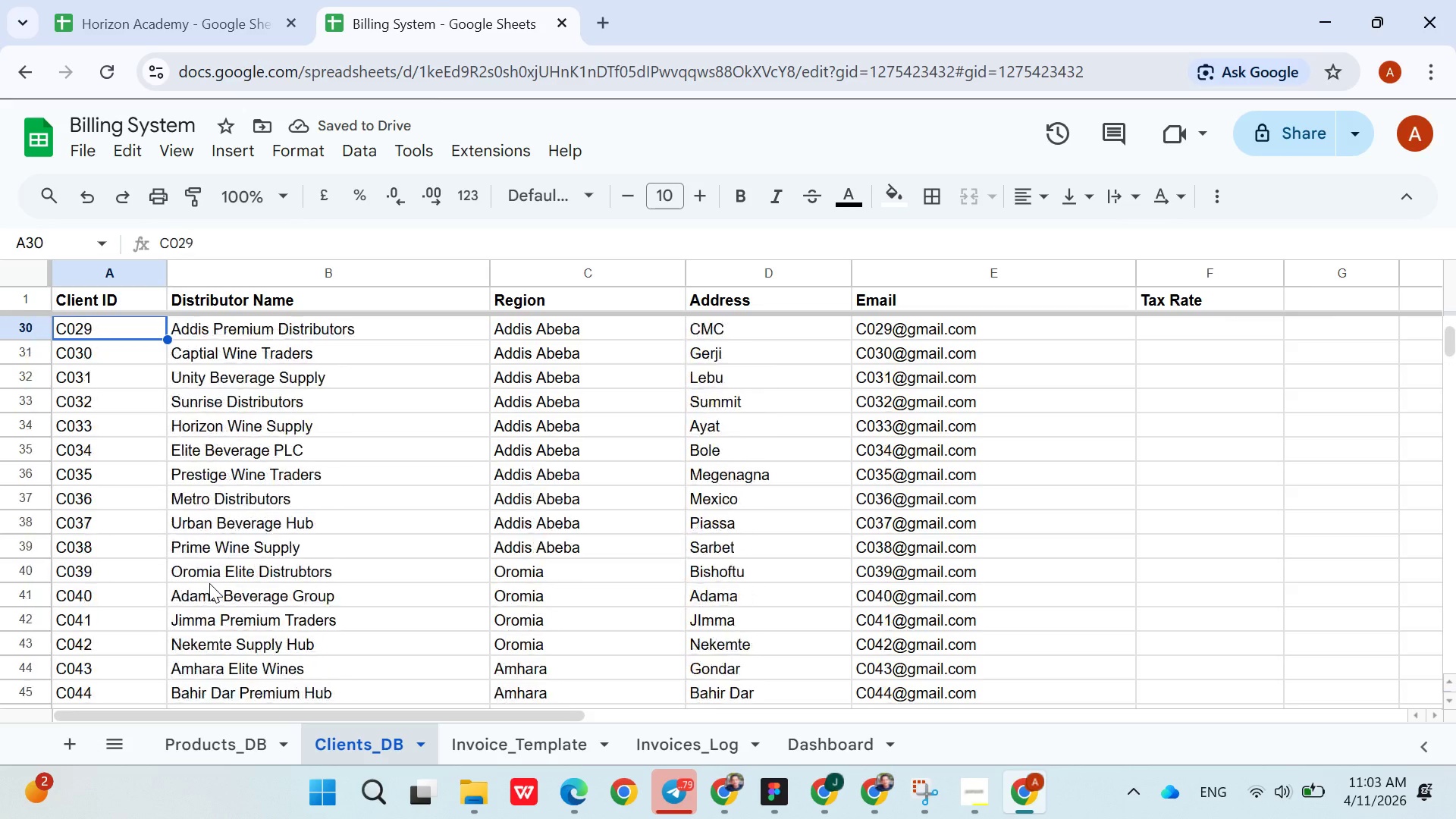 
key(ArrowUp)
 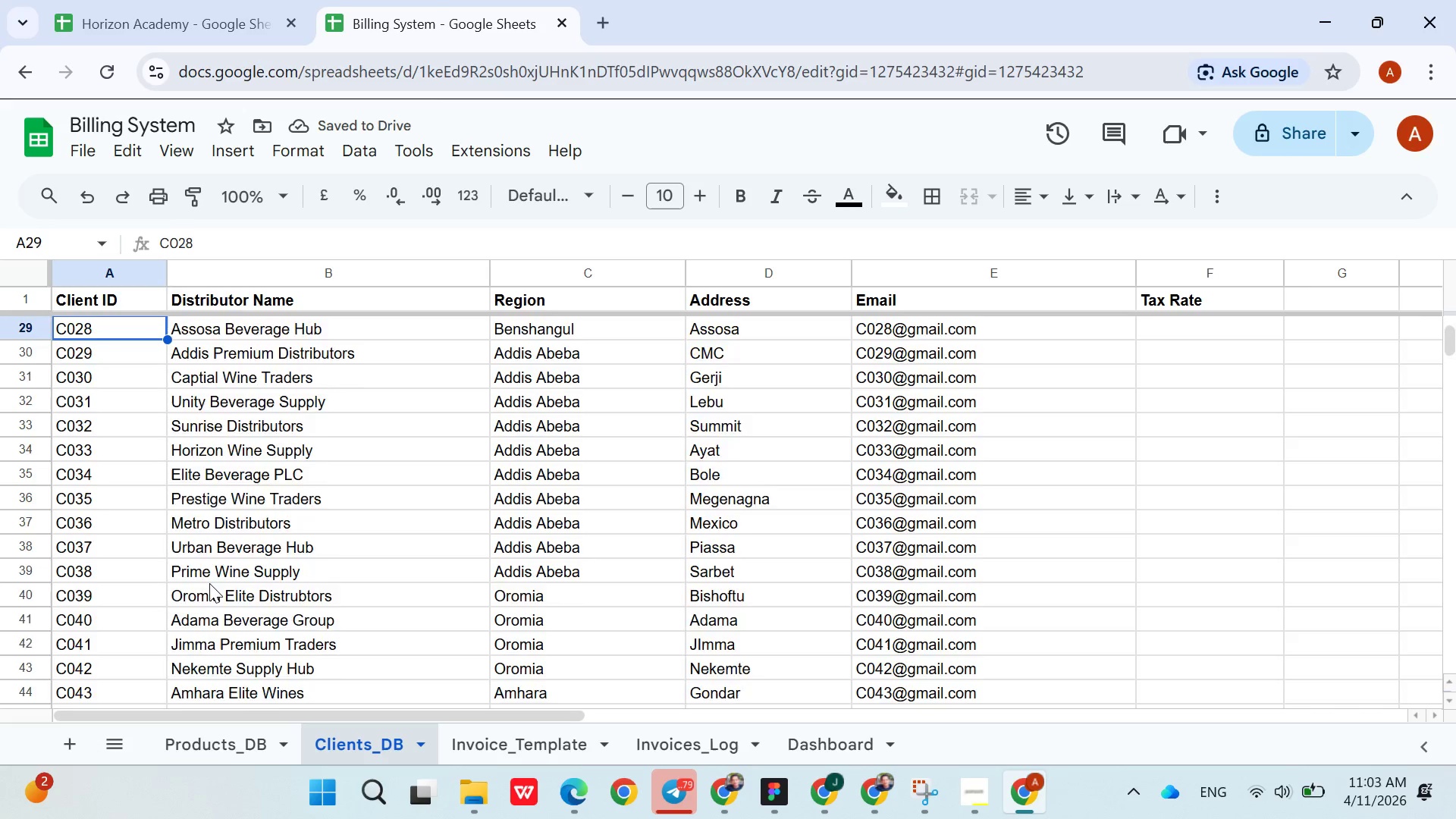 
key(ArrowUp)
 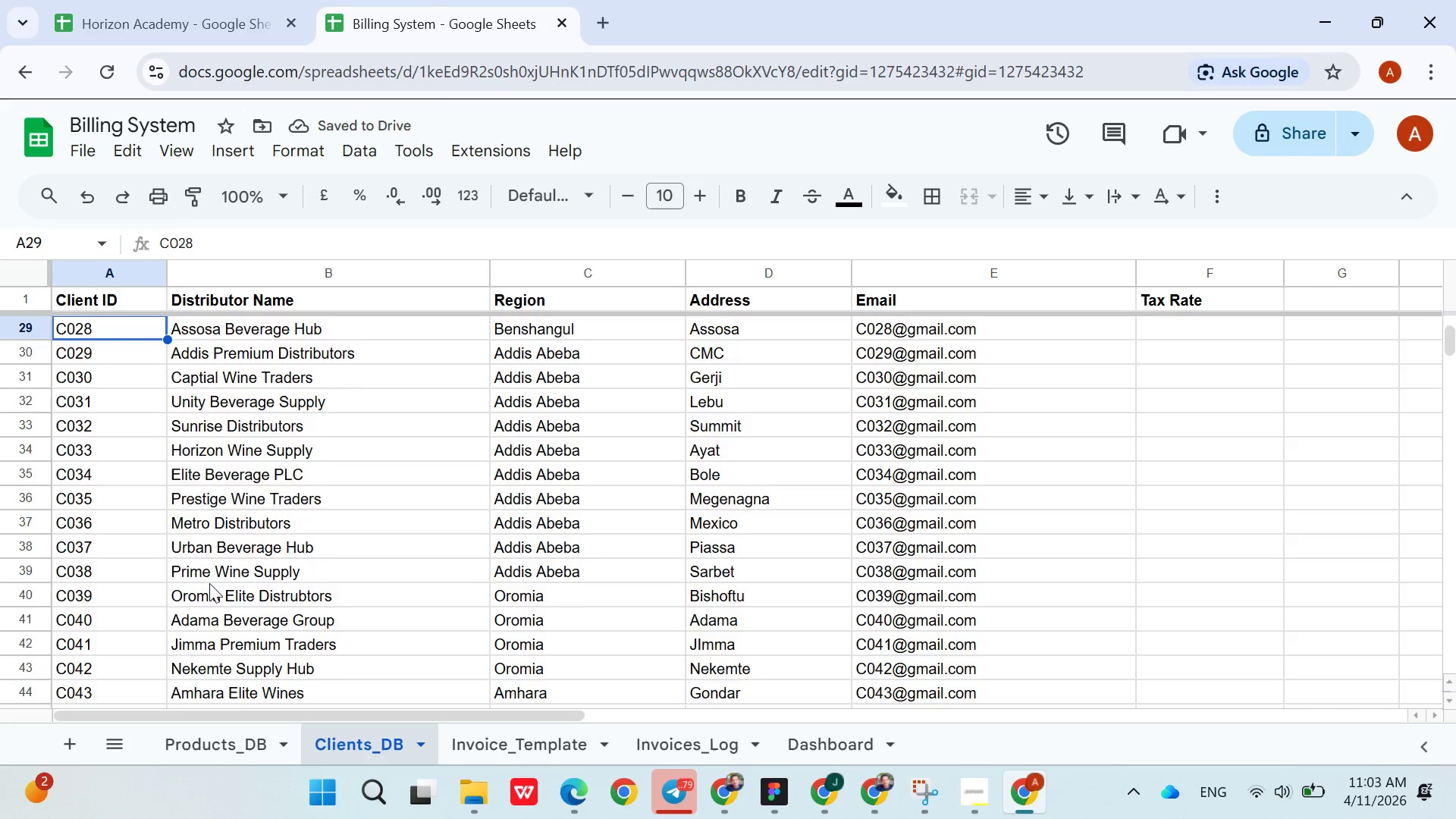 
key(ArrowUp)
 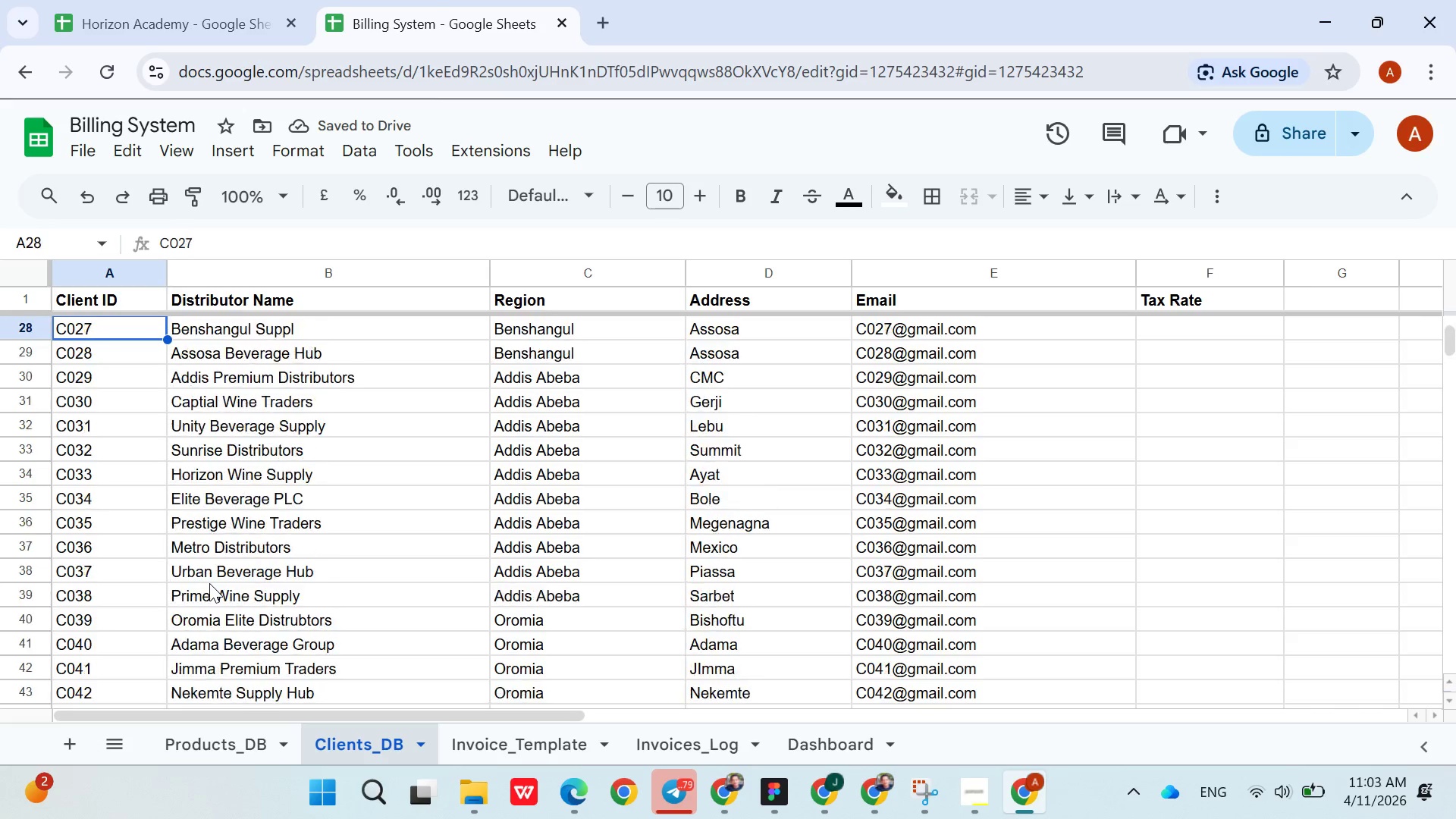 
key(ArrowUp)
 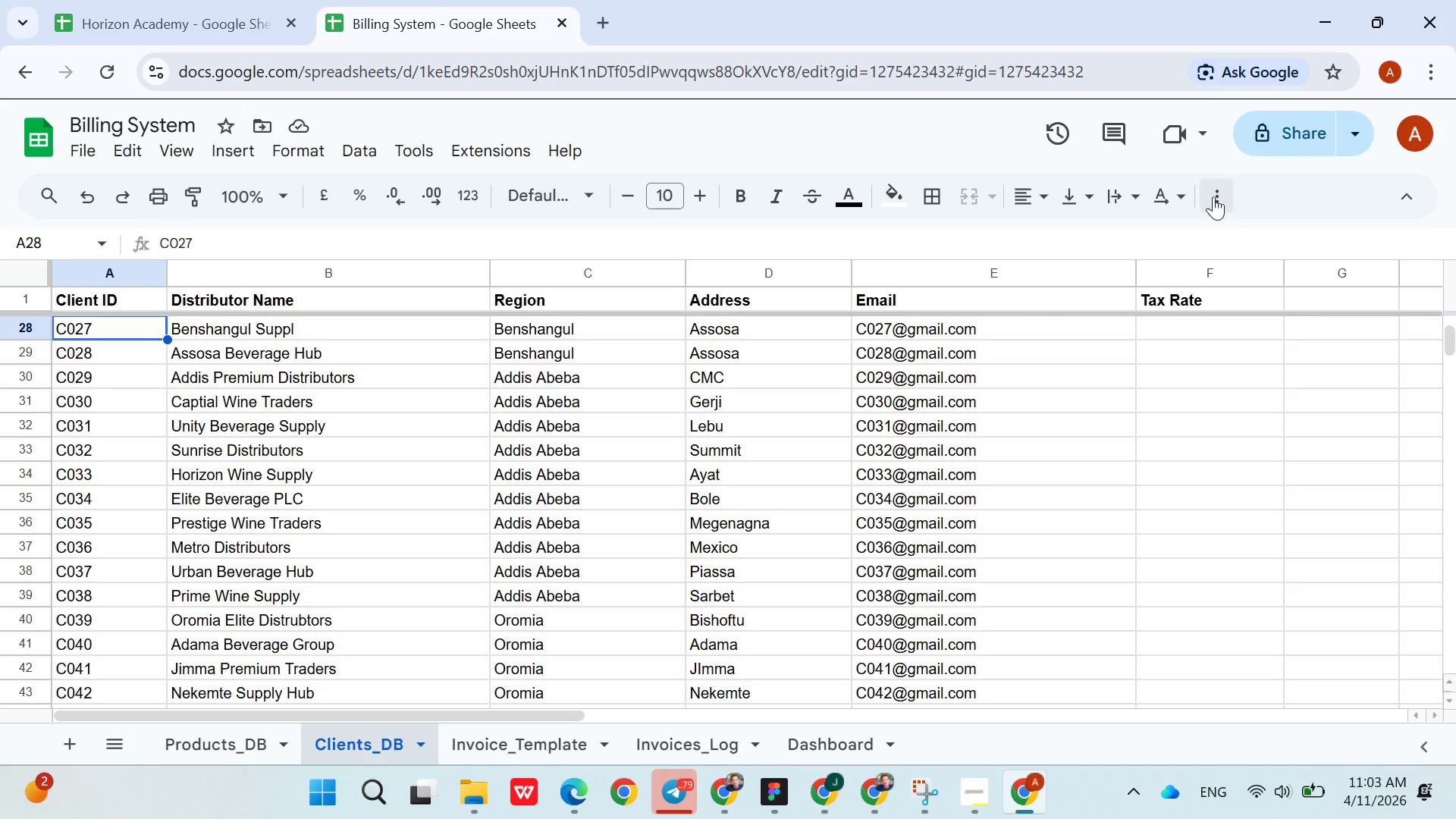 
left_click([1281, 131])
 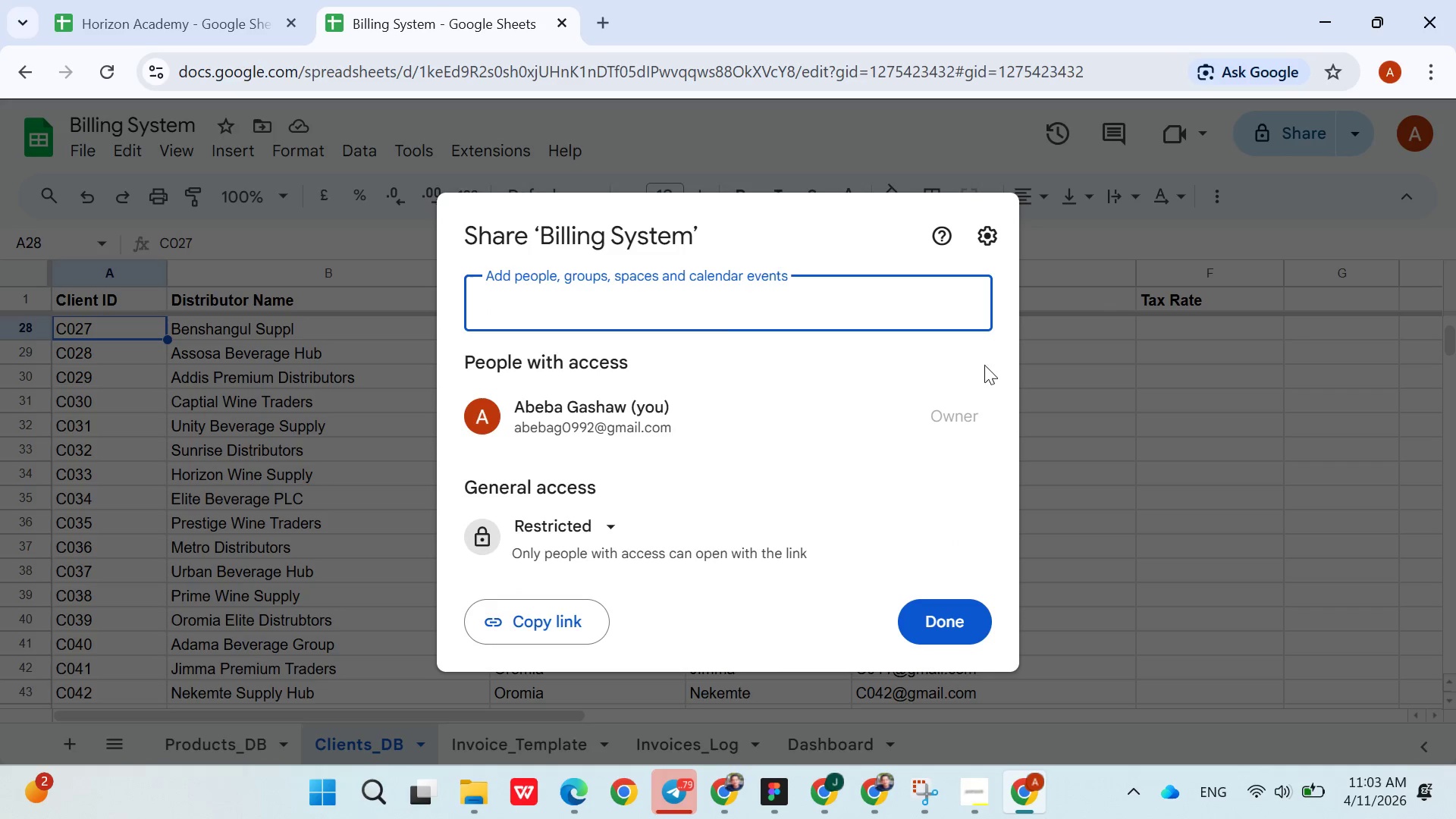 
left_click([610, 527])
 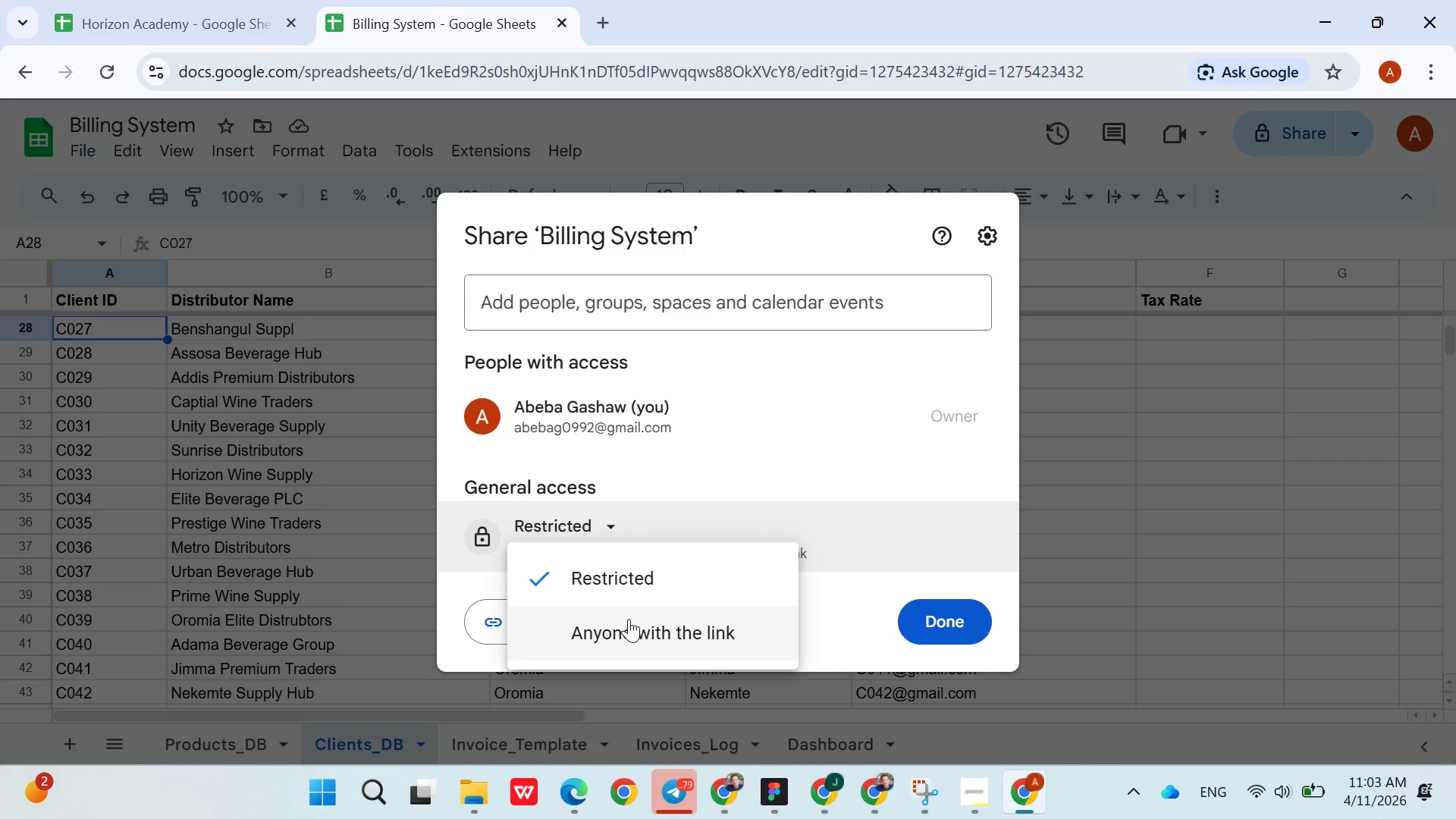 
left_click([629, 620])
 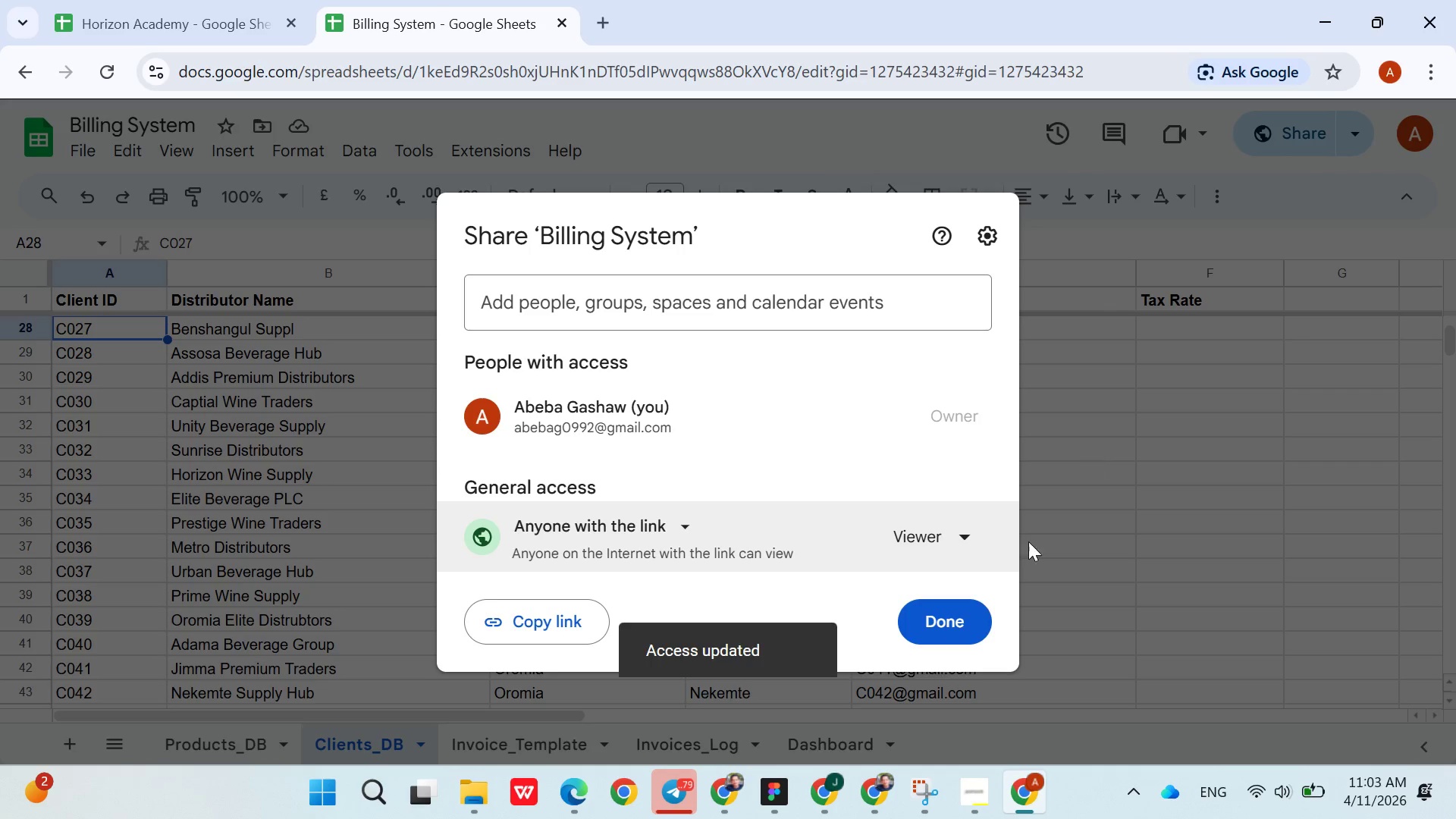 
left_click([980, 607])
 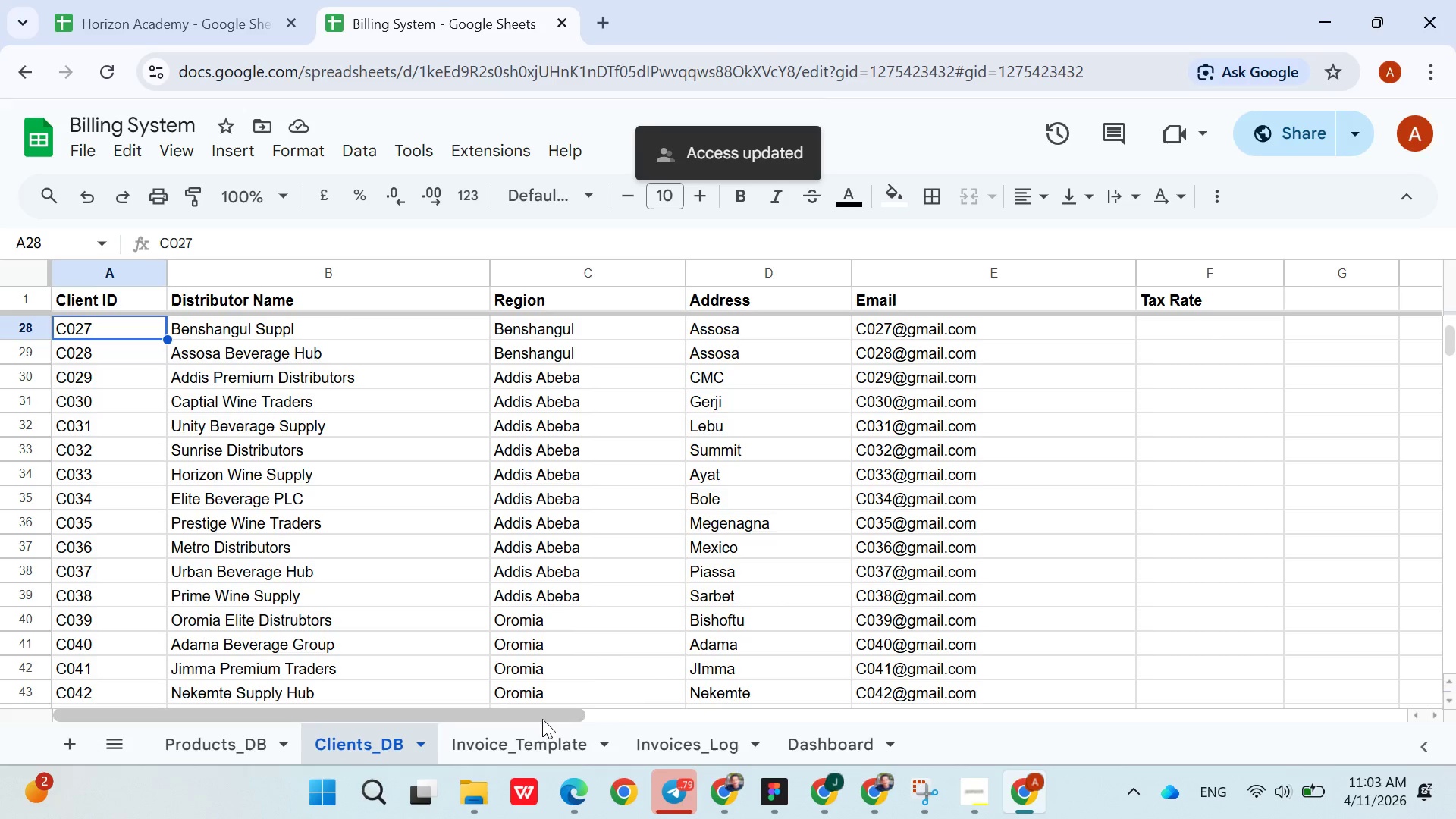 
left_click([516, 738])
 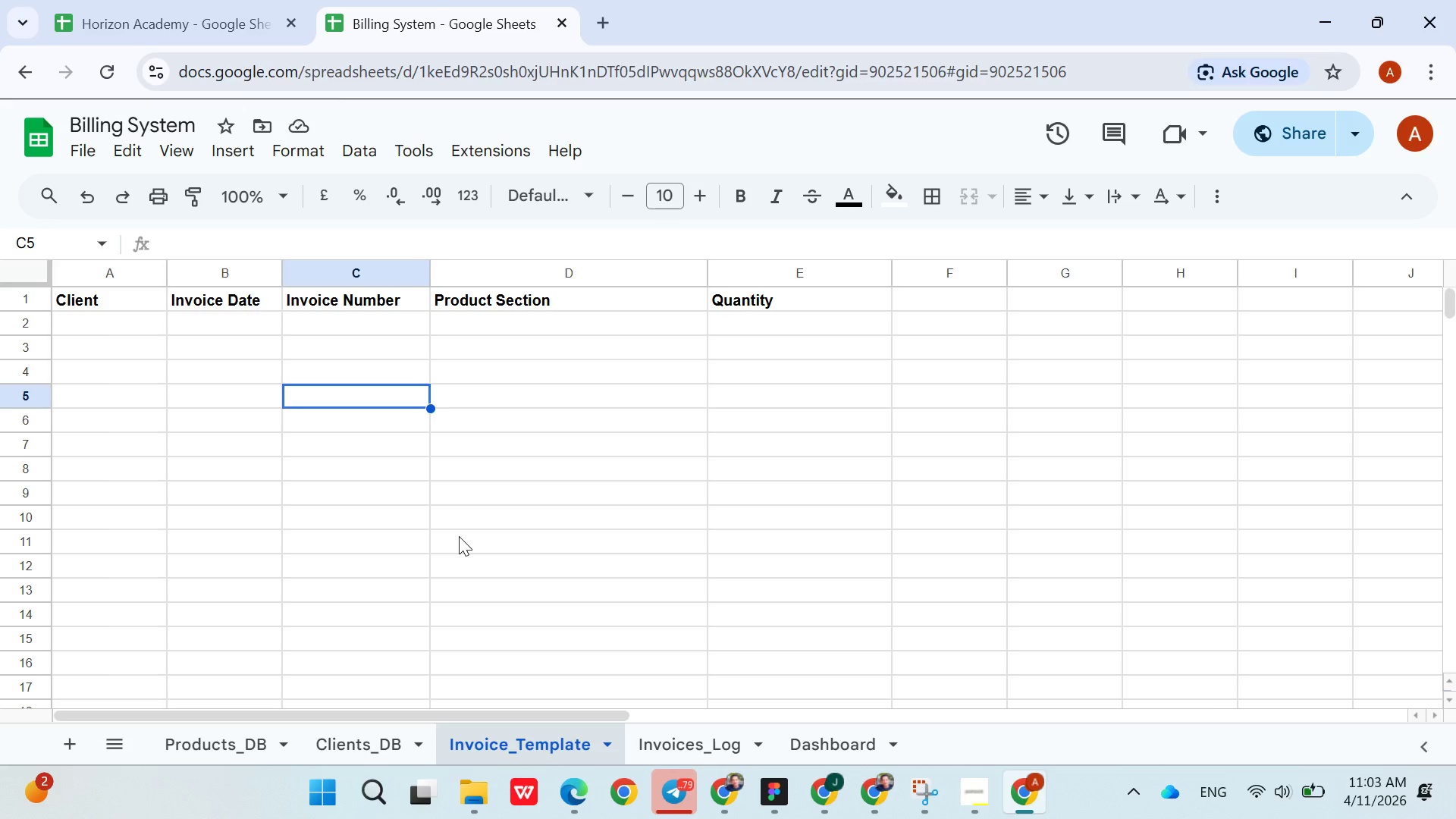 
wait(46.12)
 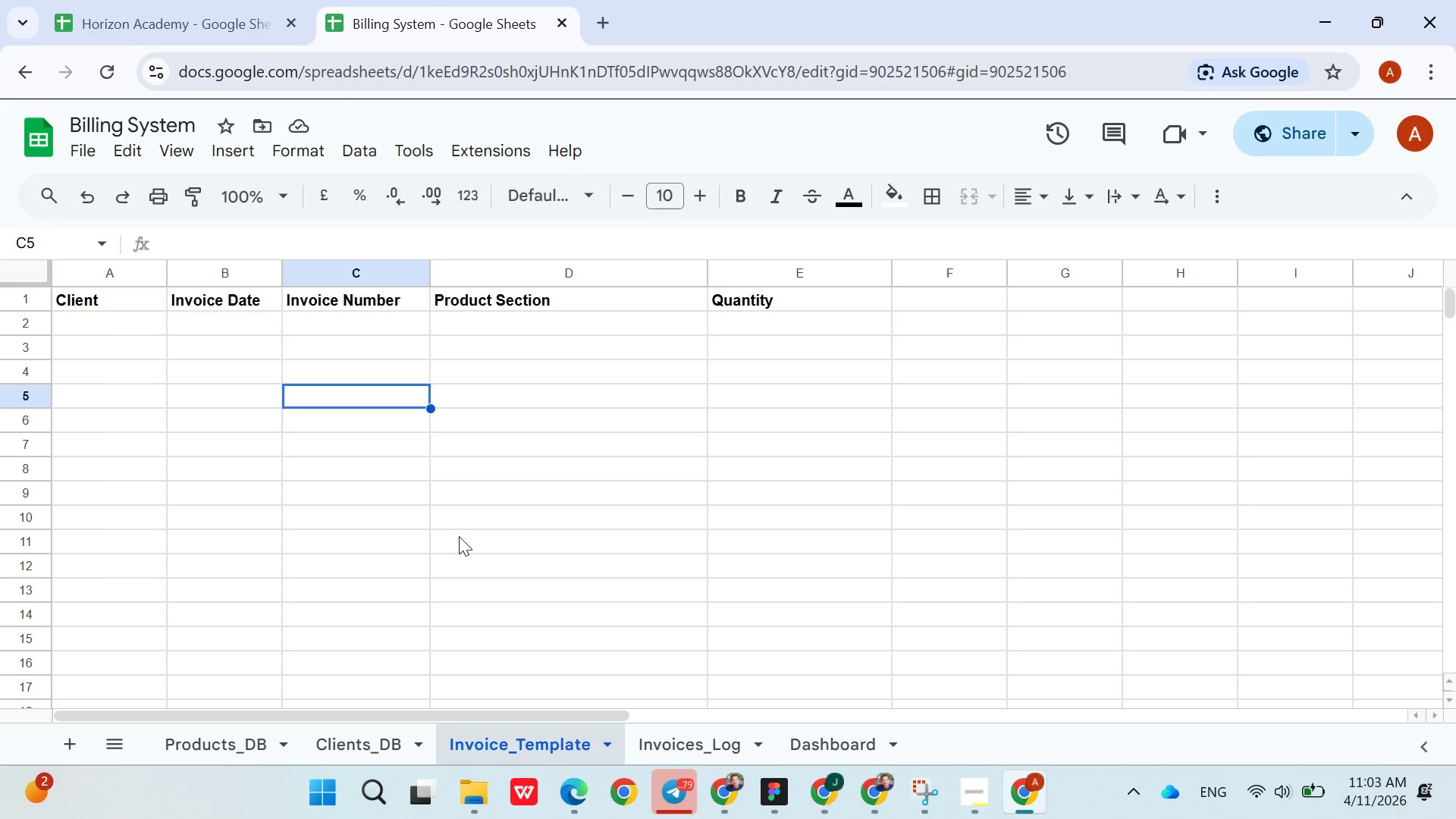 
left_click([93, 338])
 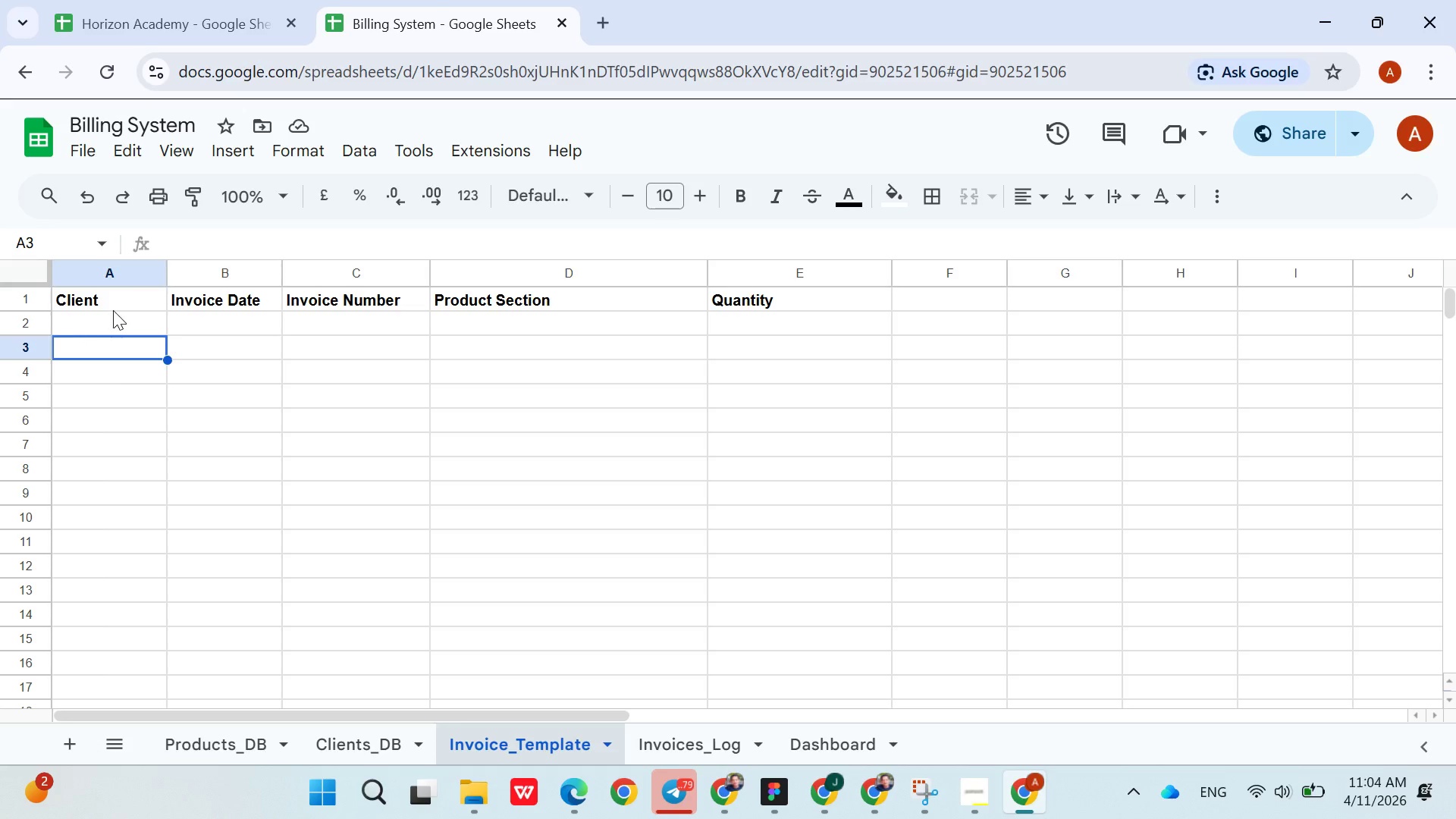 
left_click([115, 310])
 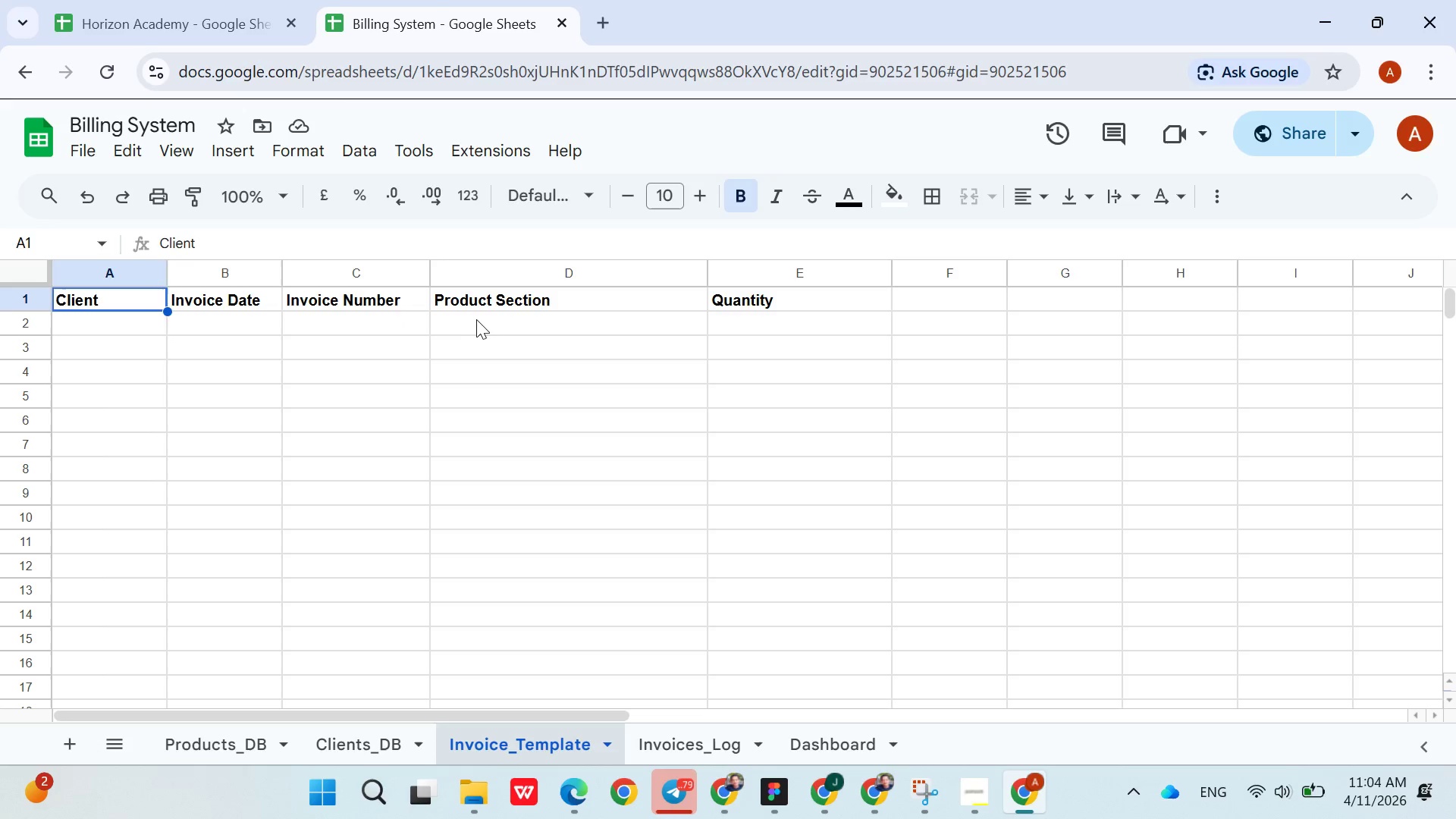 
left_click([477, 320])
 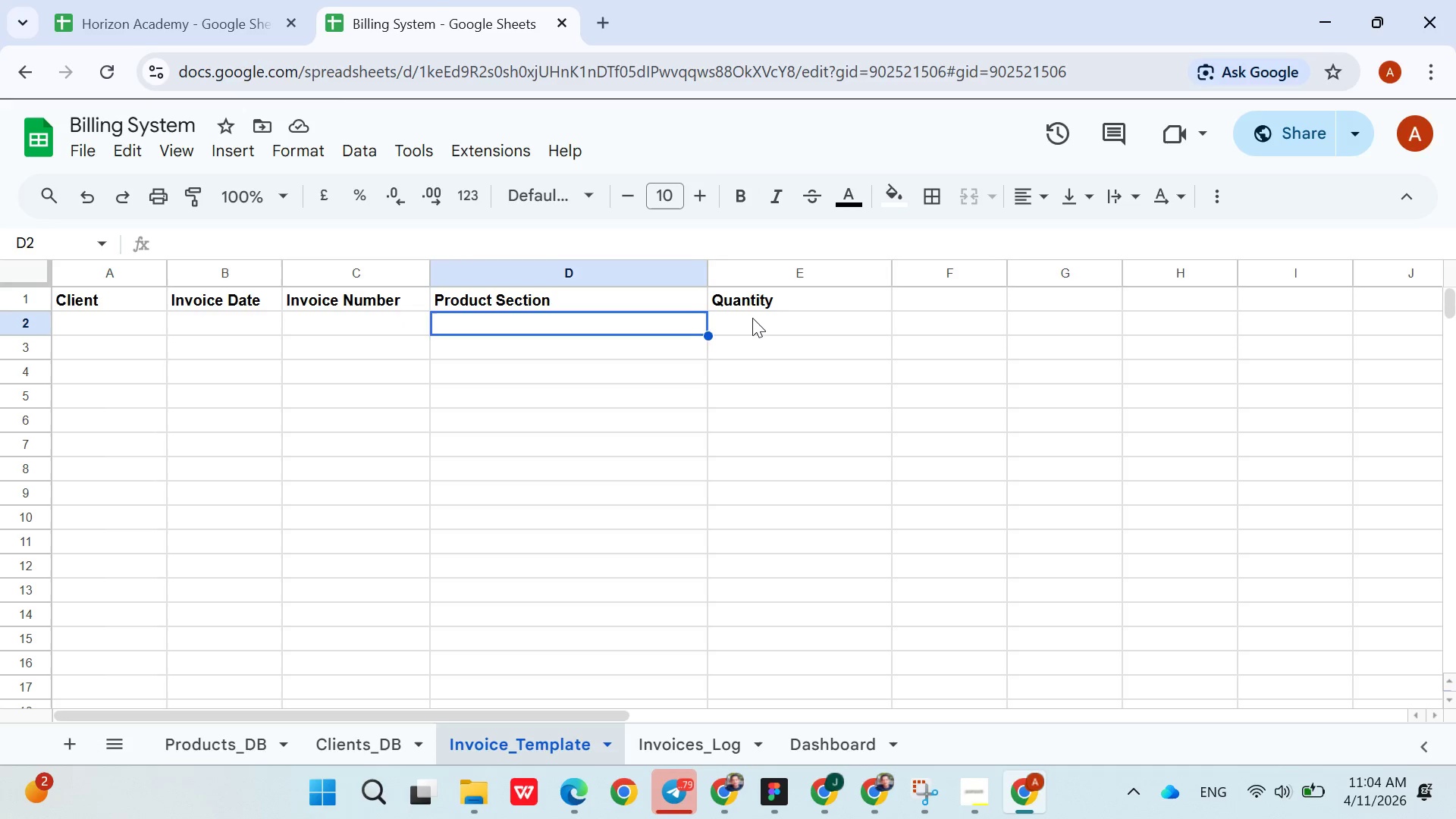 
left_click([754, 318])
 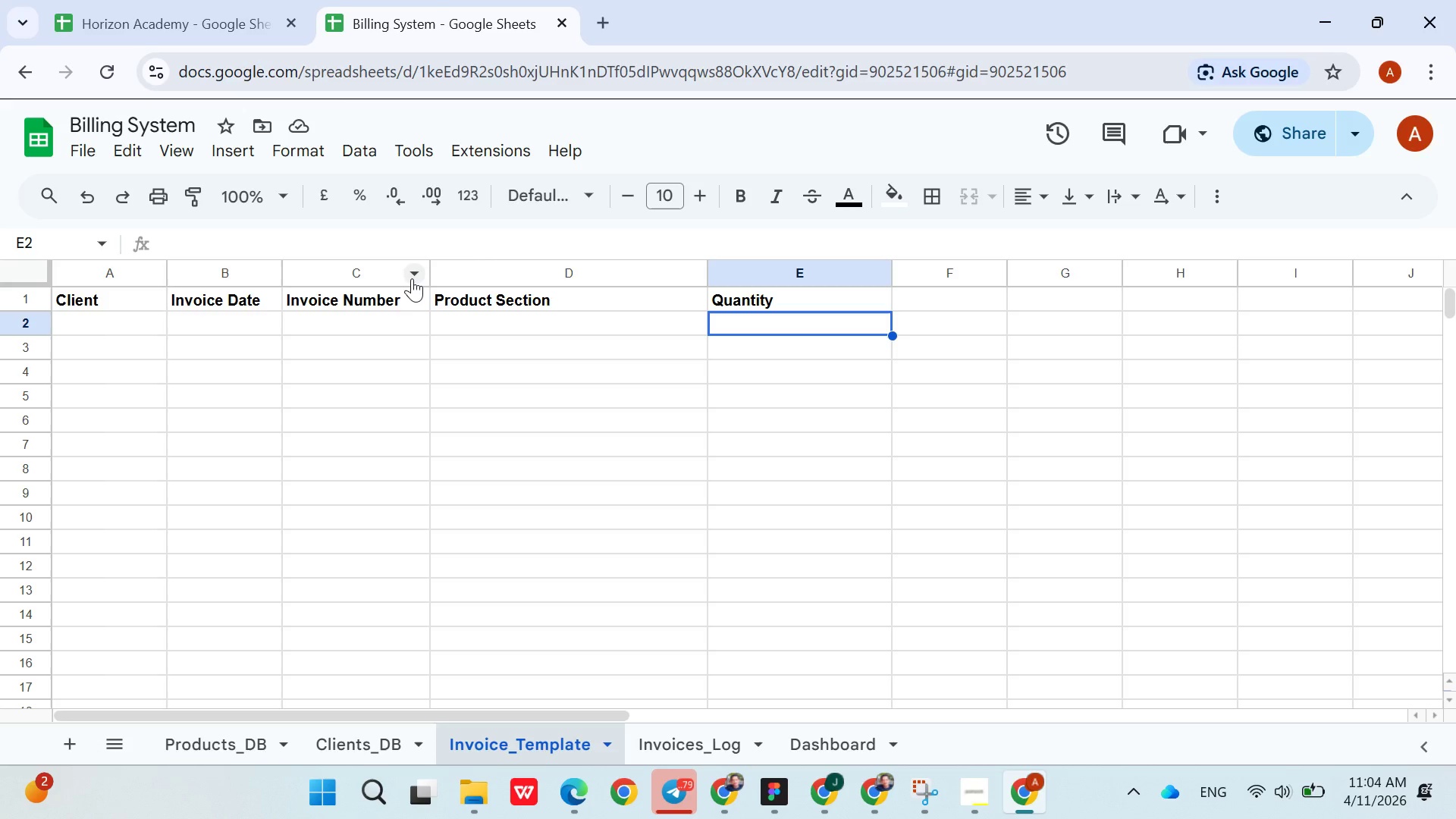 
wait(20.42)
 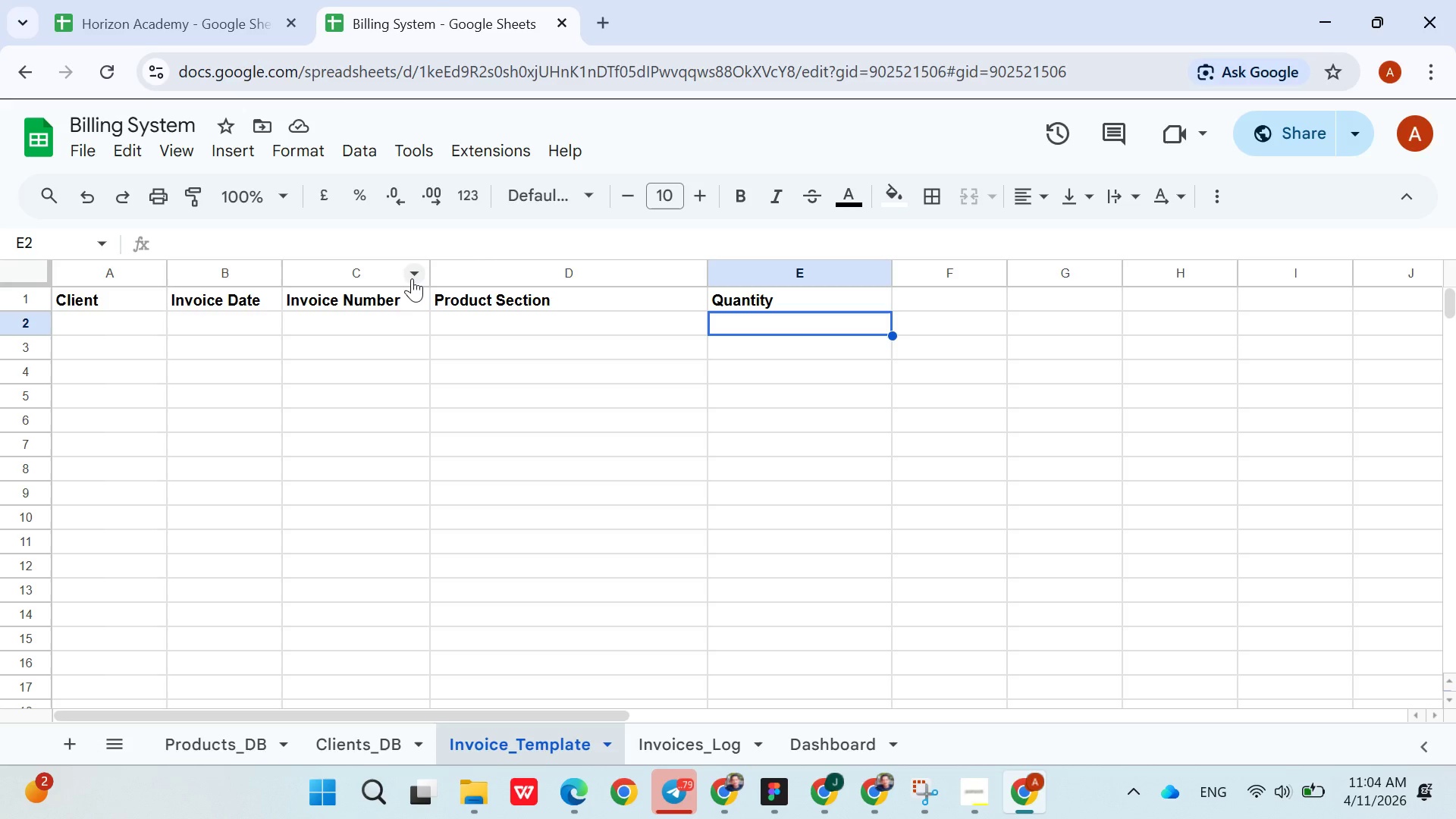 
left_click([588, 363])
 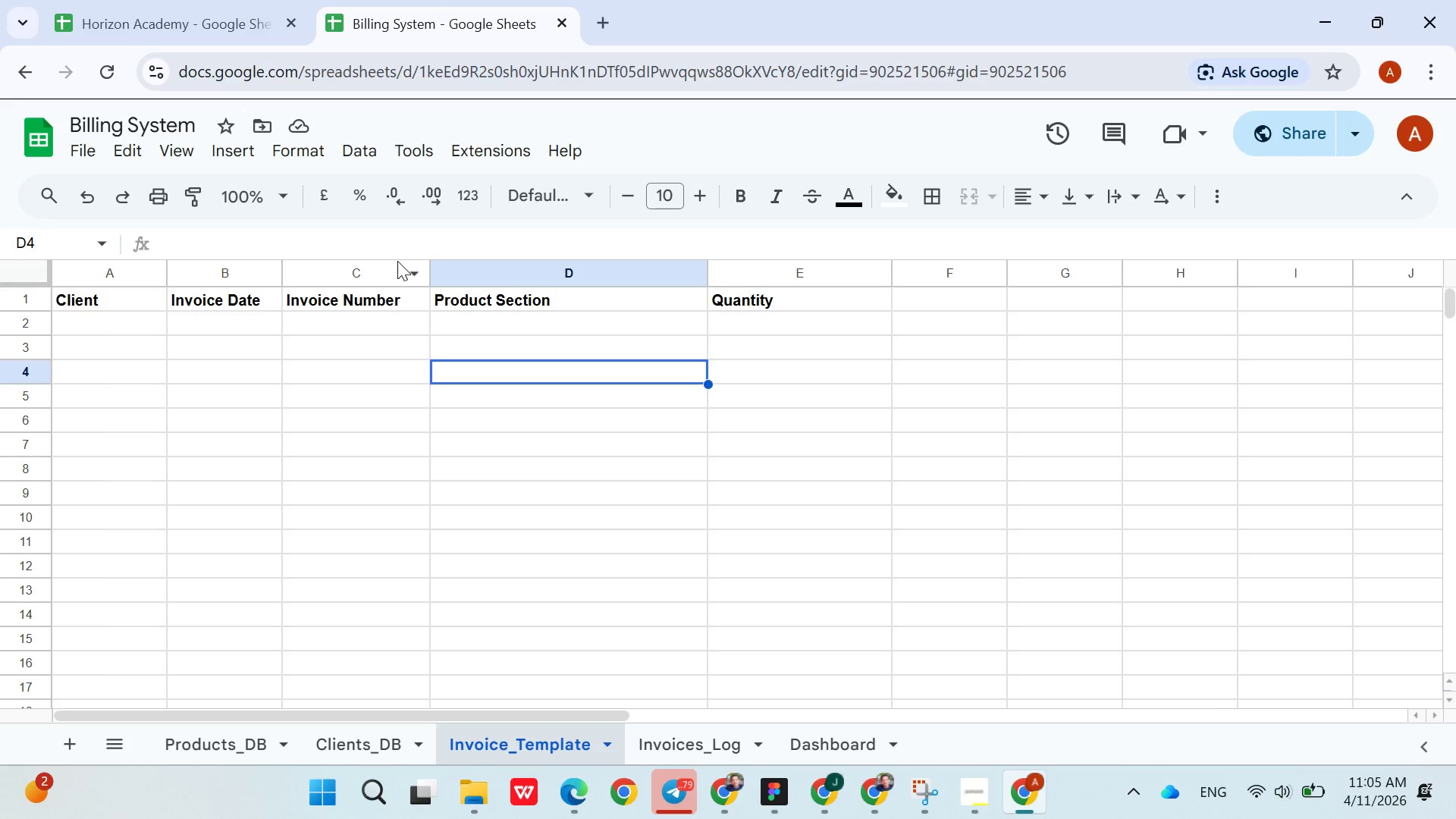 
wait(56.86)
 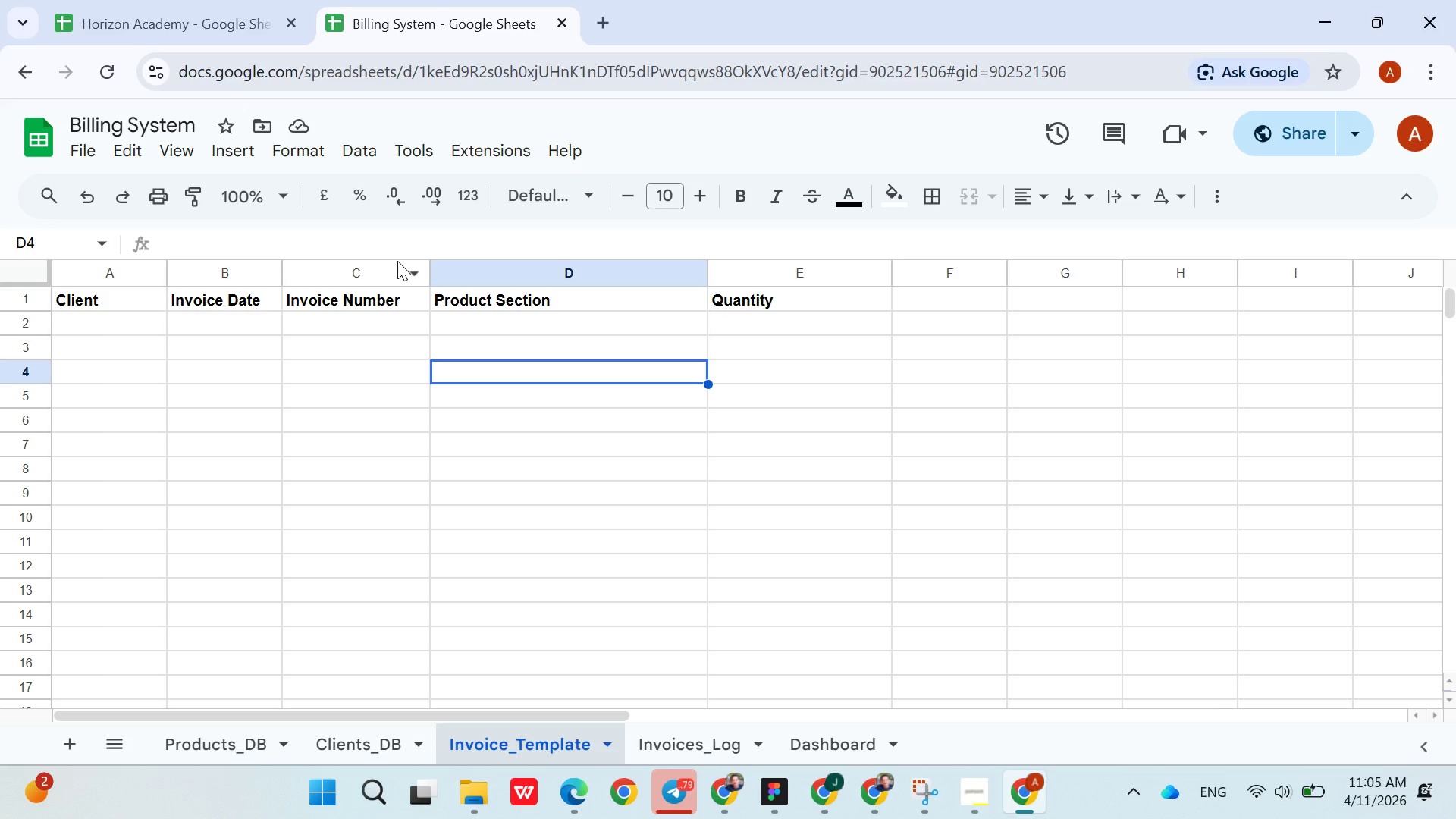 
left_click([346, 739])
 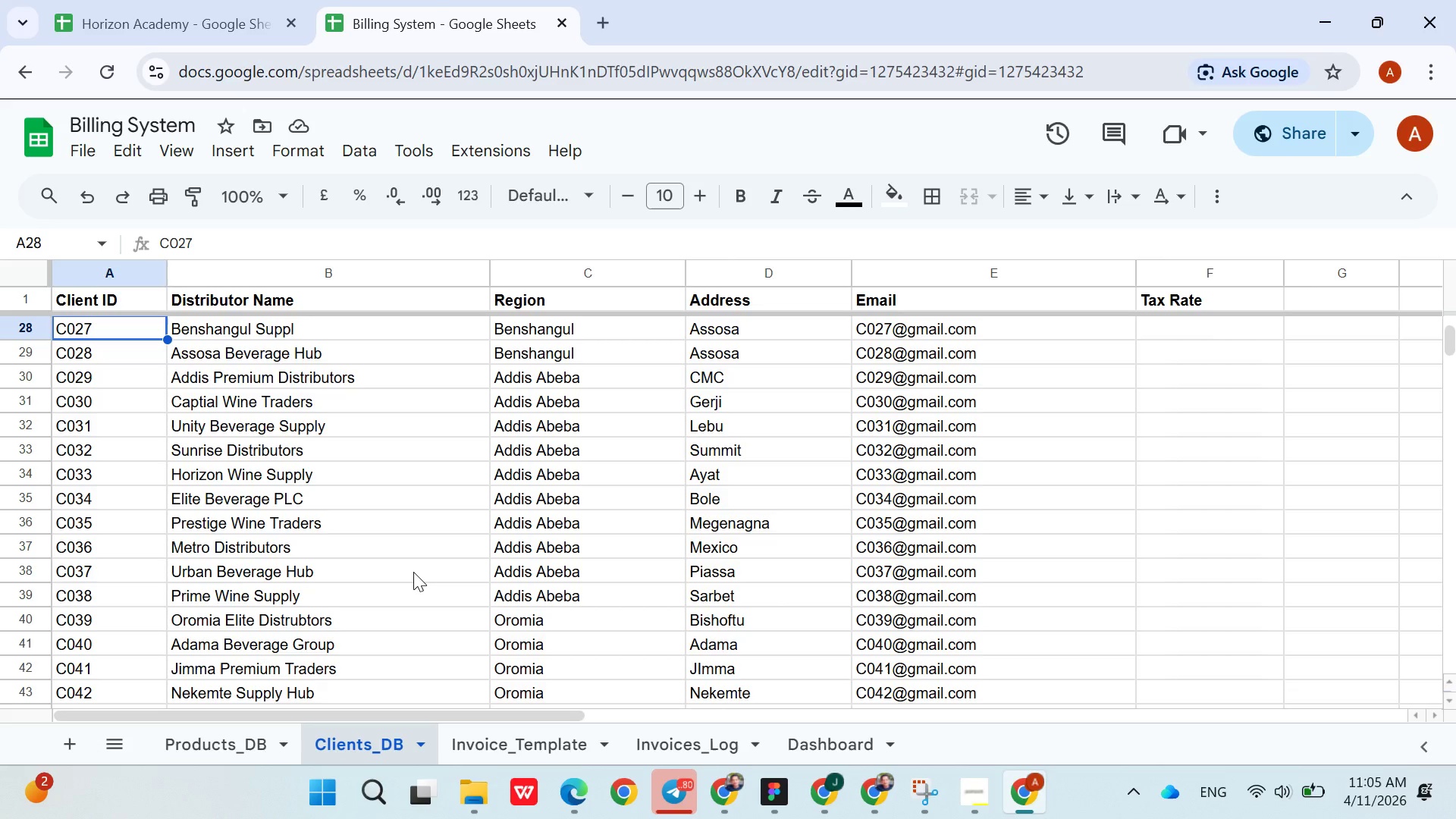 
wait(34.12)
 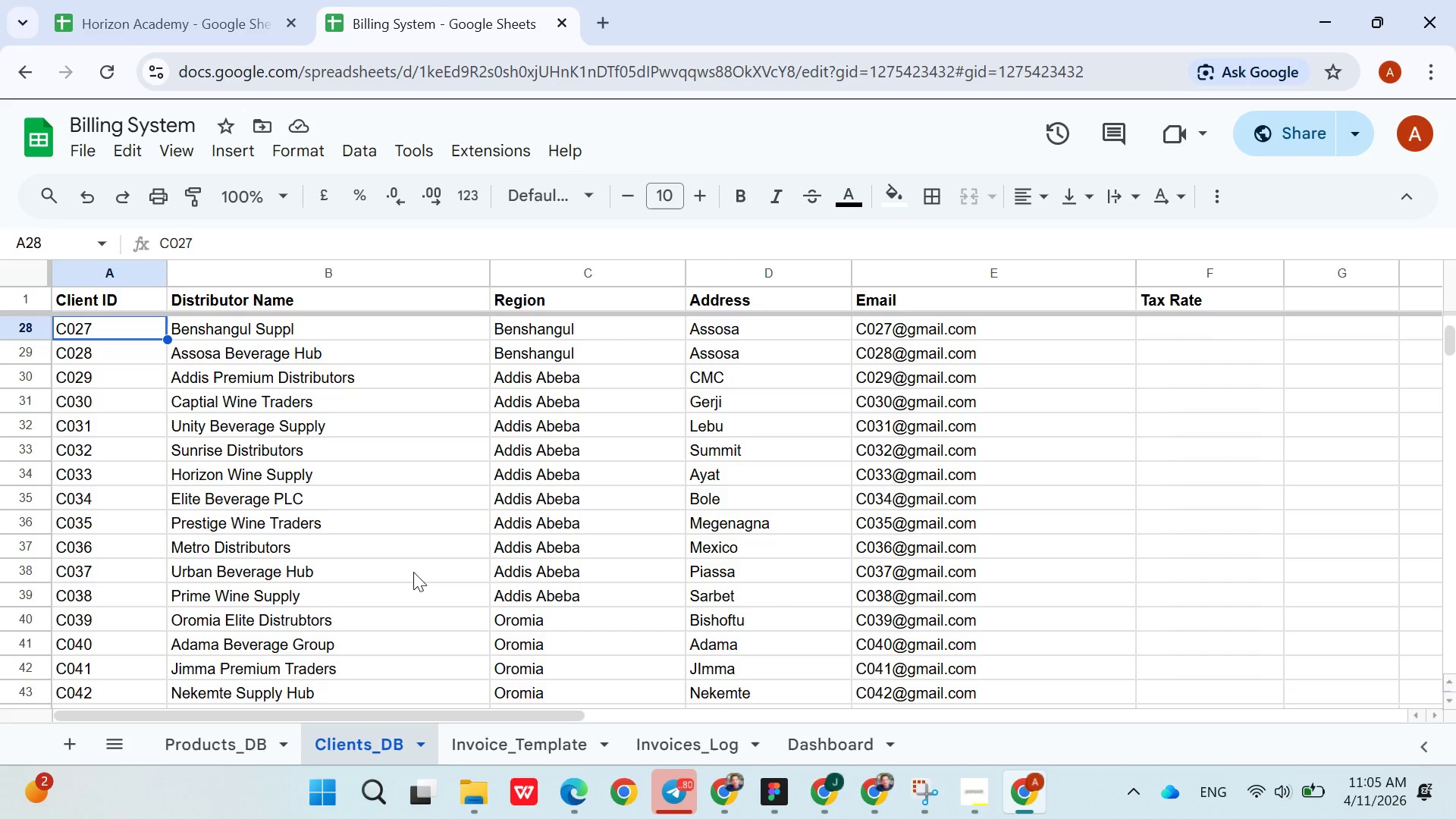 
left_click([705, 730])
 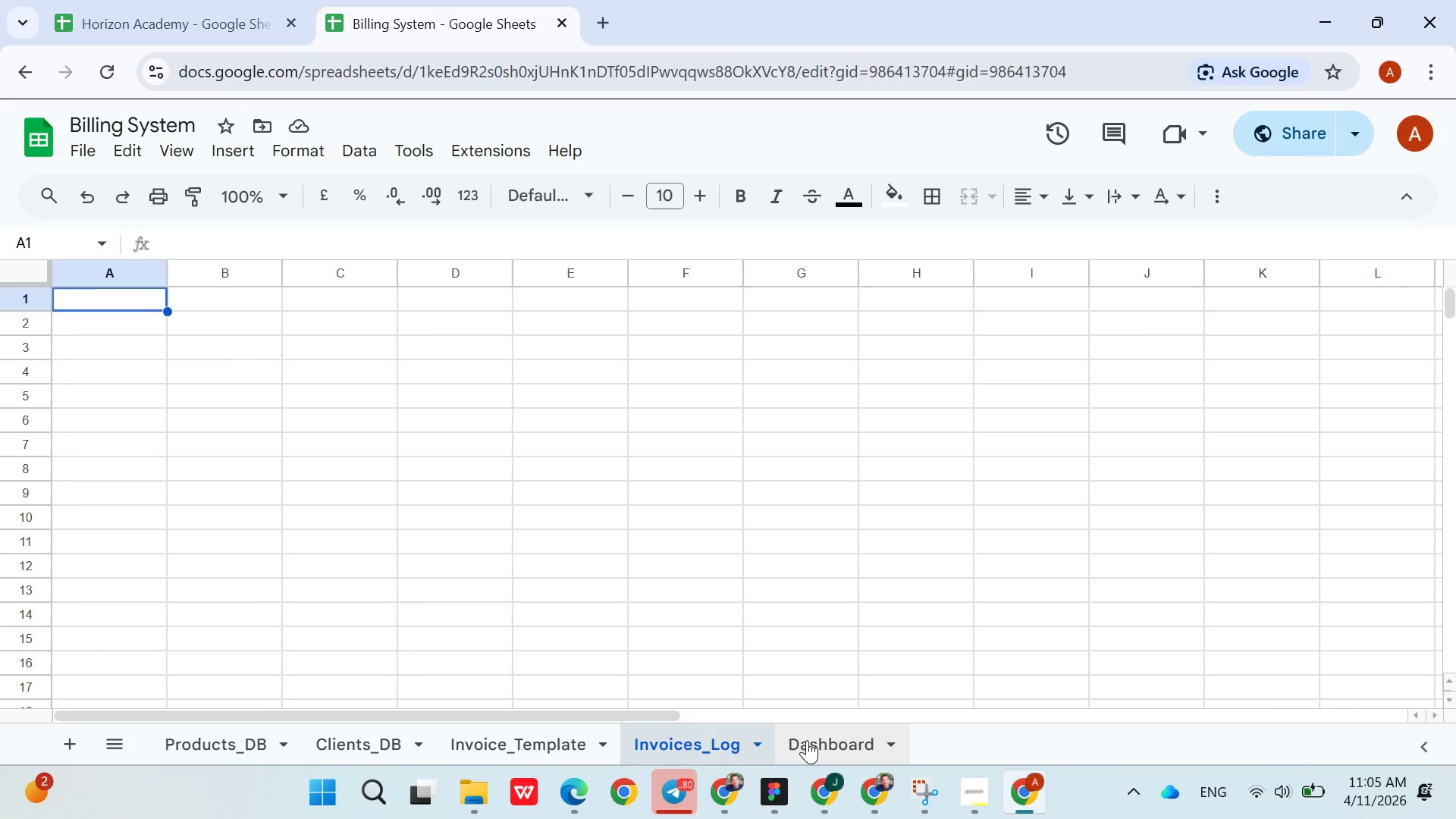 
left_click([810, 740])
 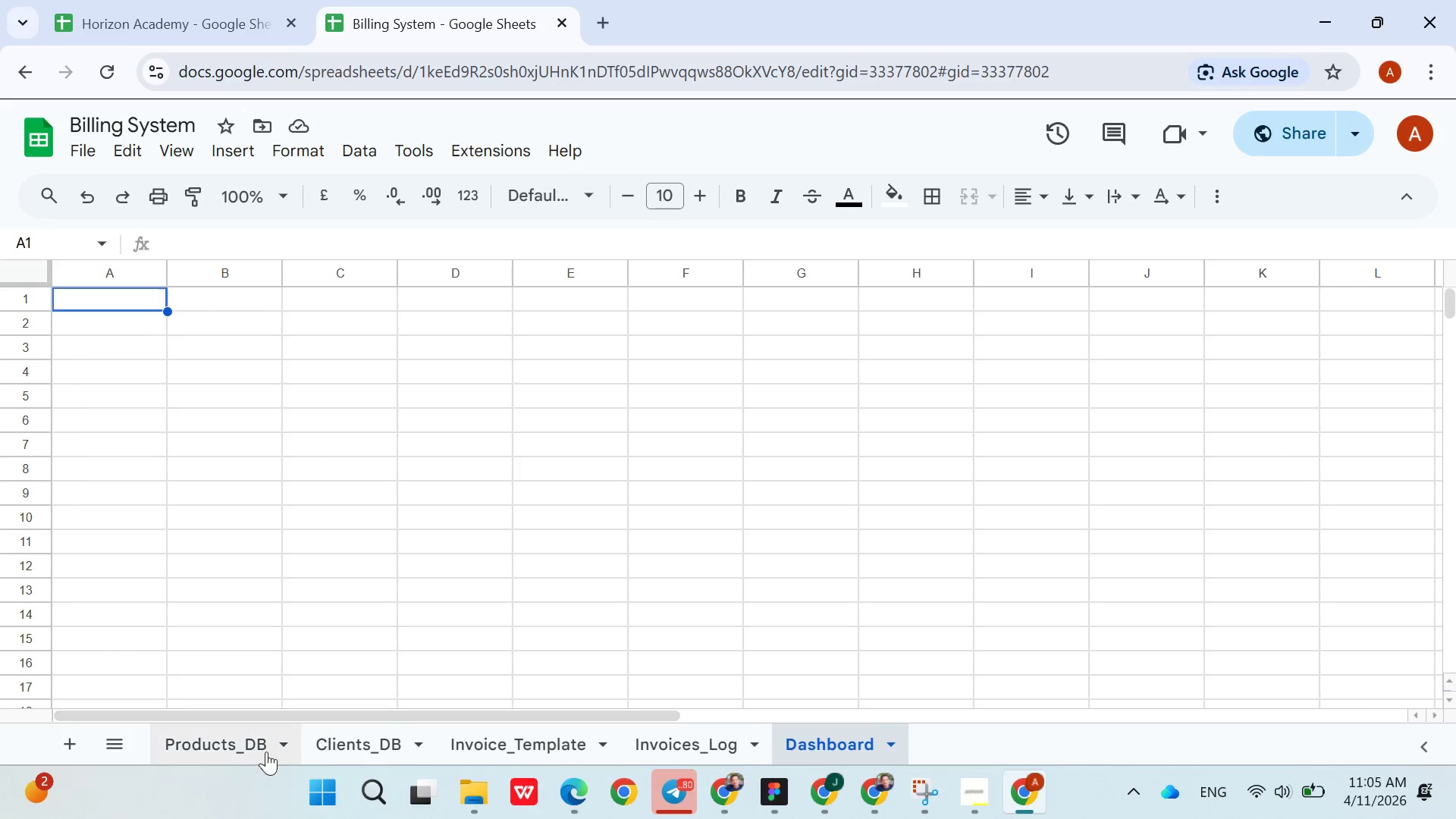 
left_click([258, 750])
 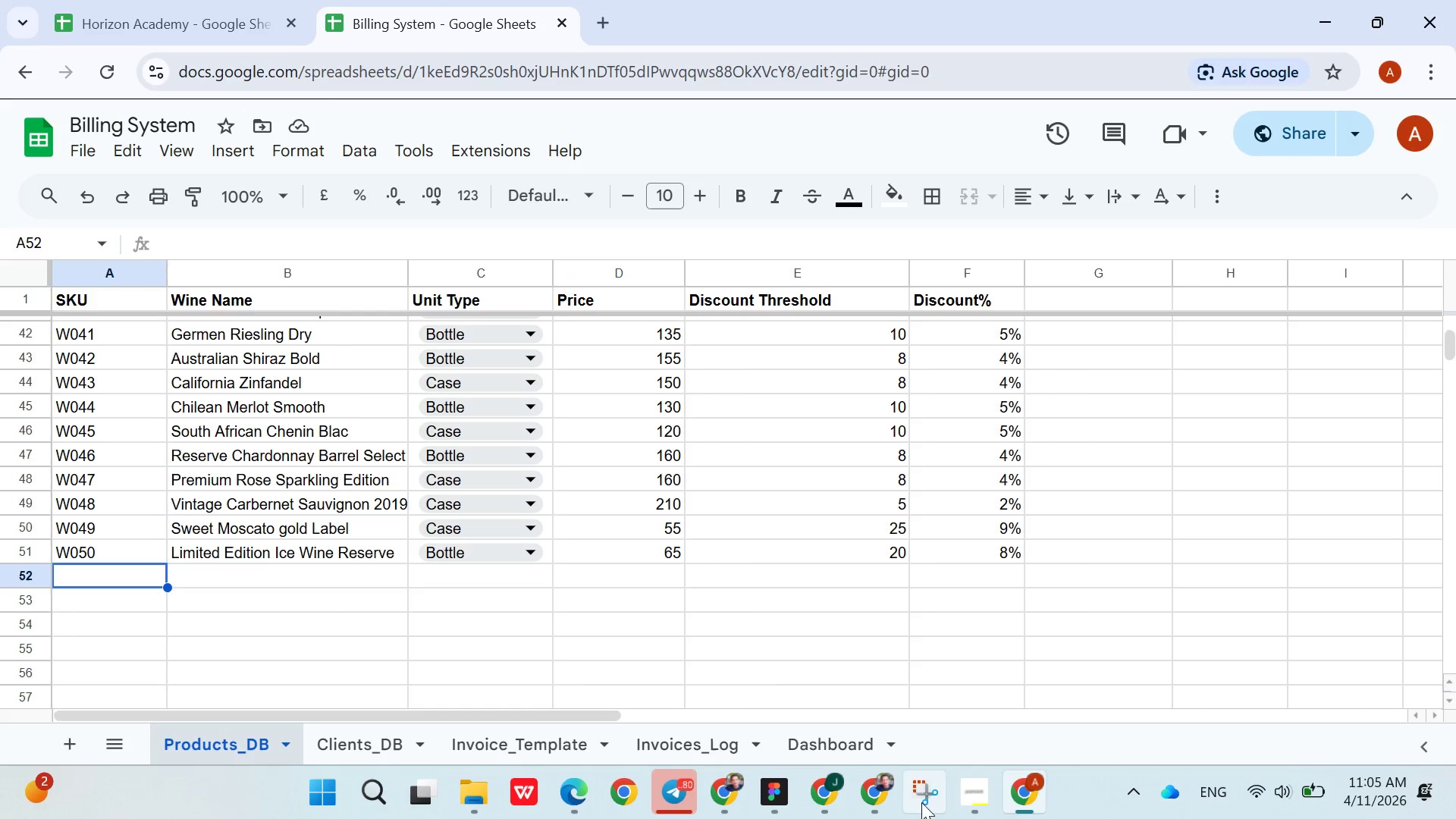 
left_click([964, 803])